 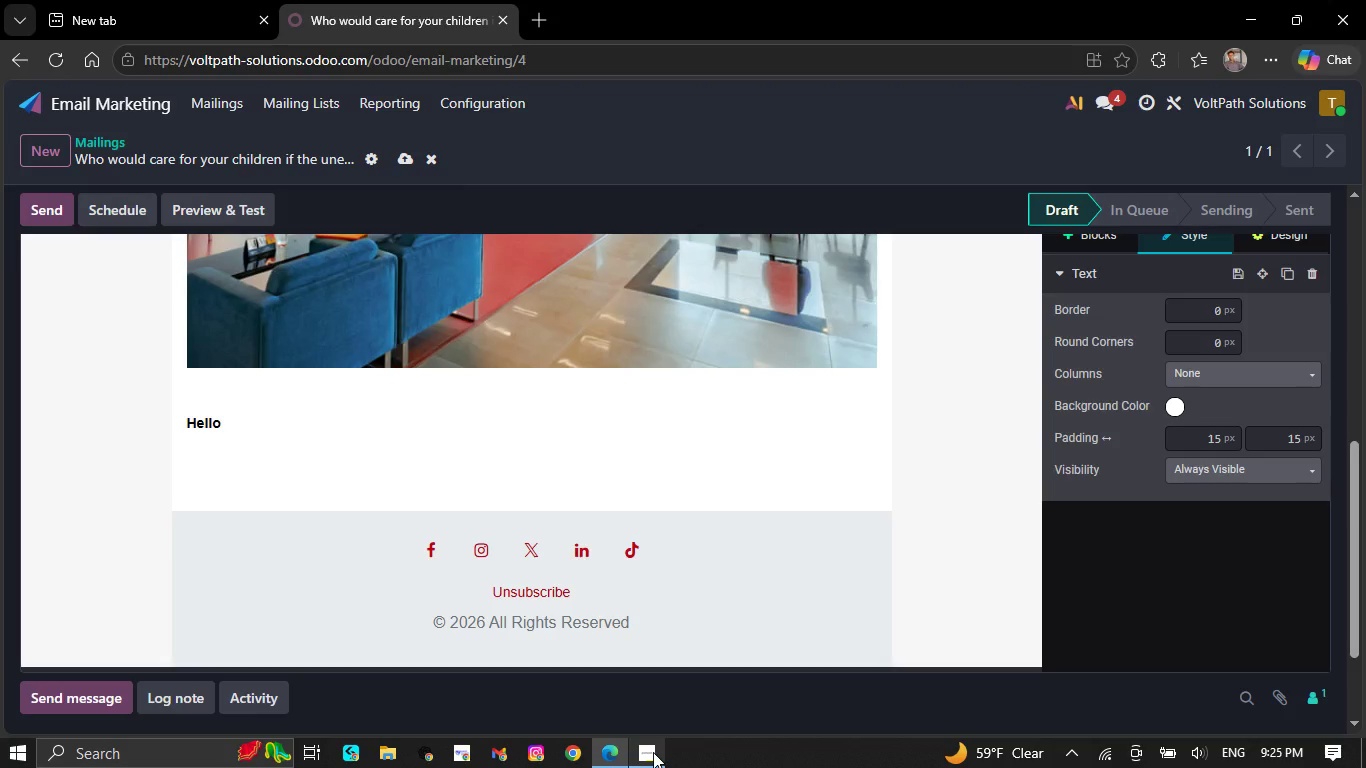 
key(Backquote)
 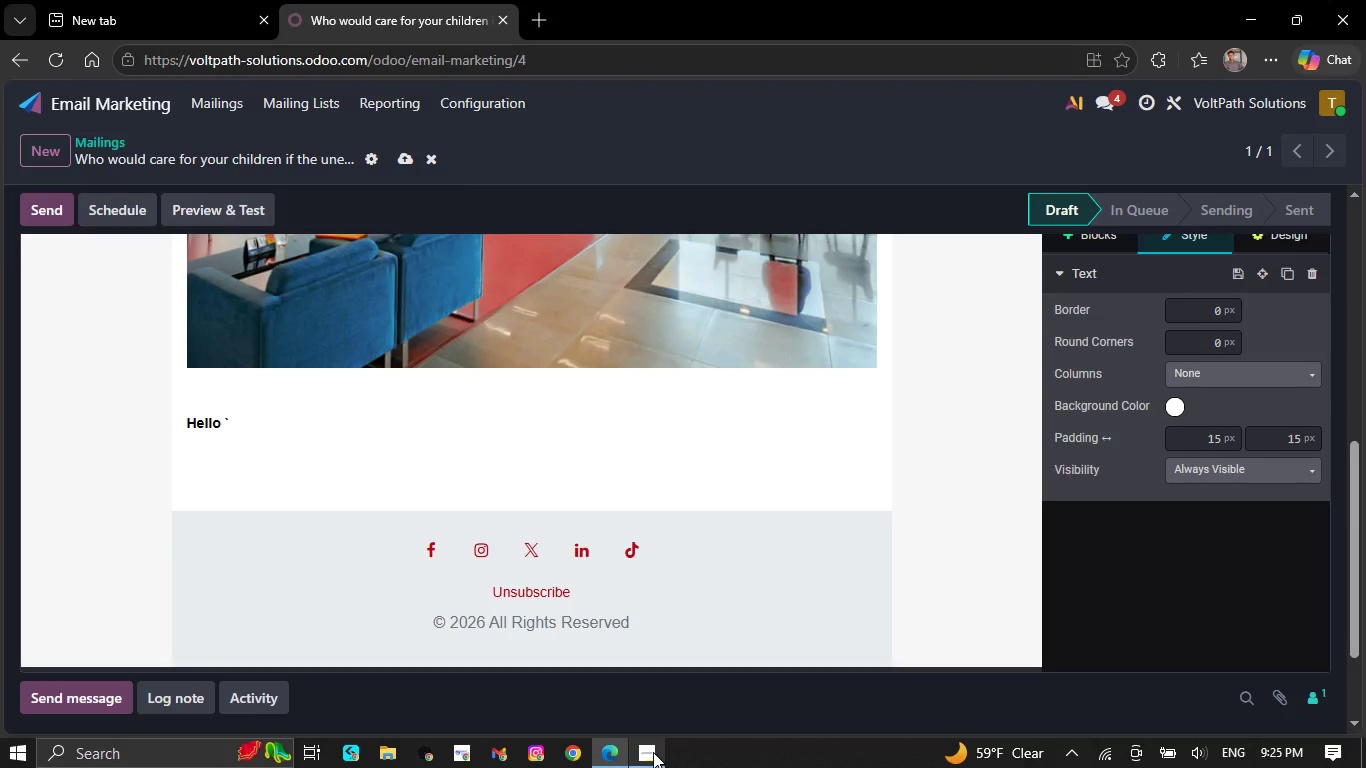 
key(Shift+ShiftRight)
 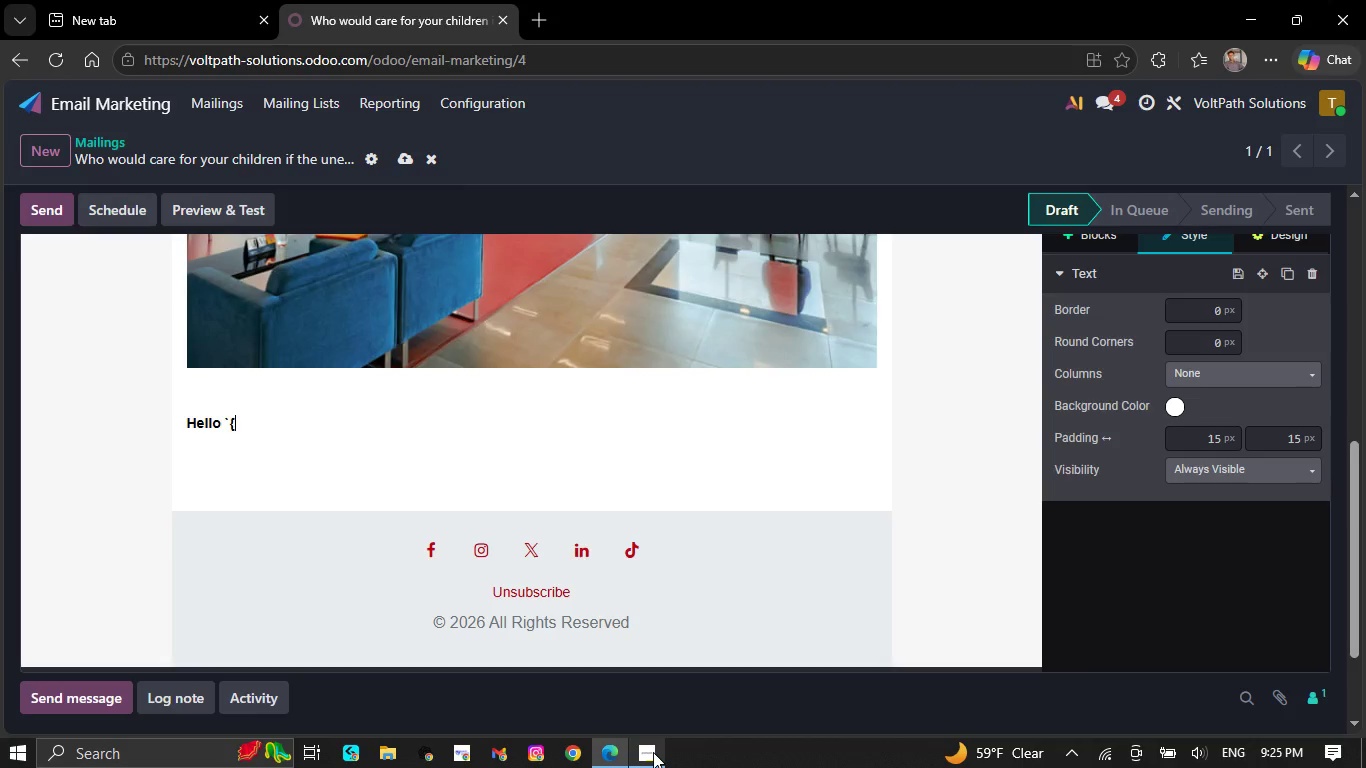 
key(Shift+BracketLeft)
 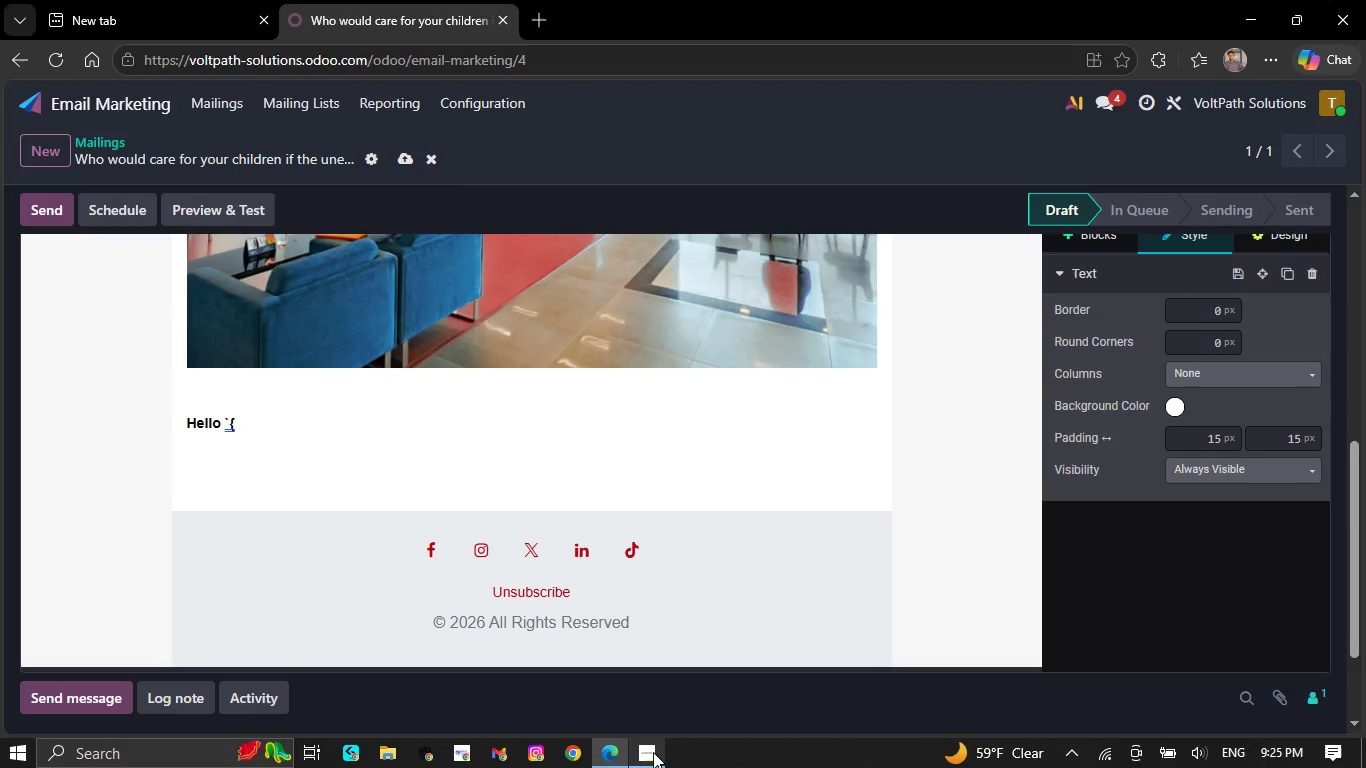 
key(Shift+ShiftRight)
 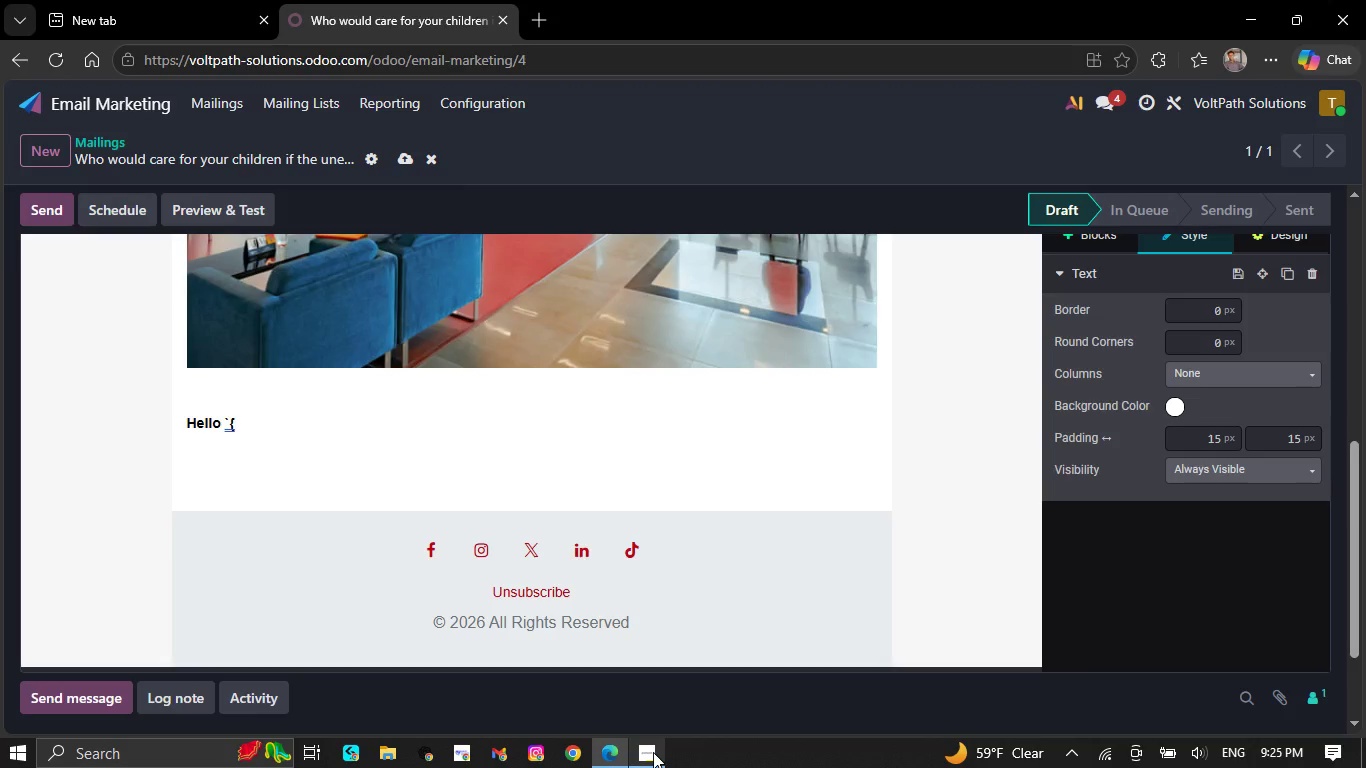 
key(BracketLeft)
 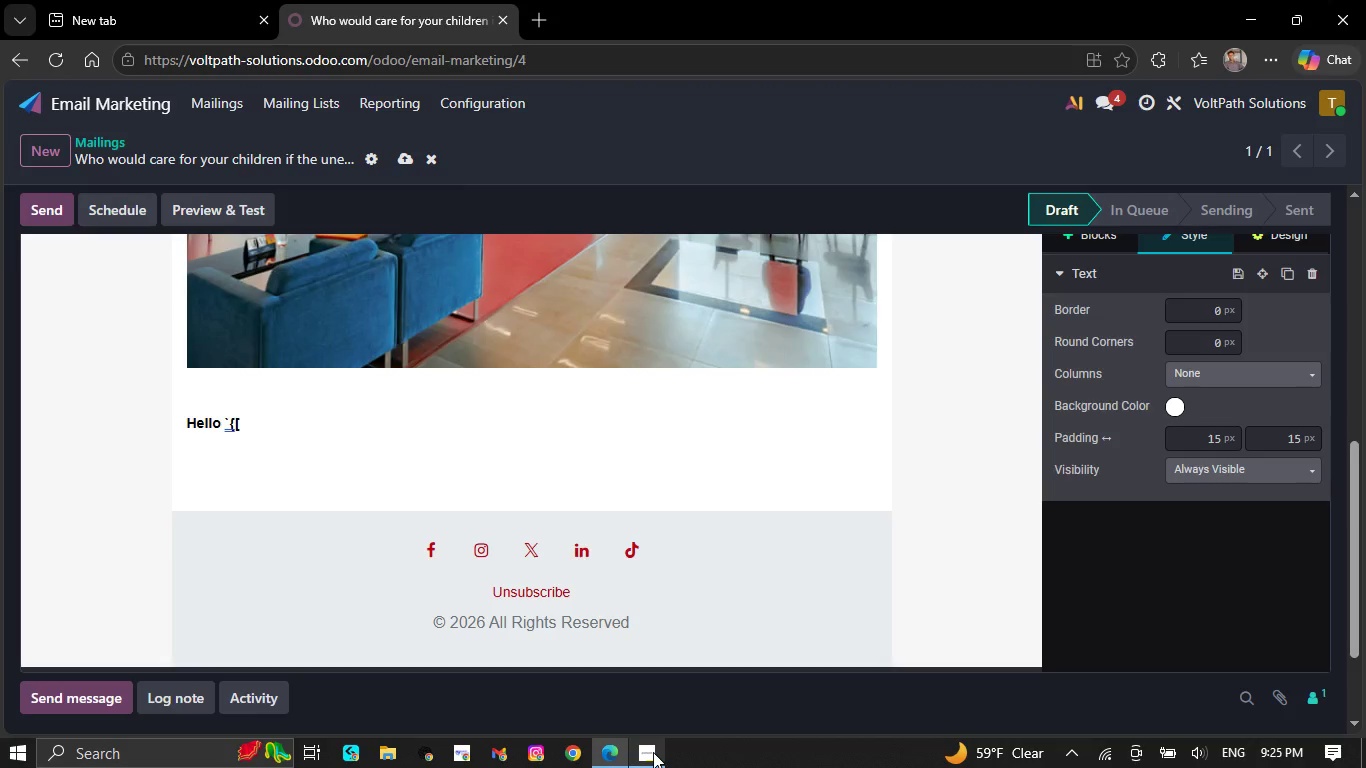 
key(Backspace)
 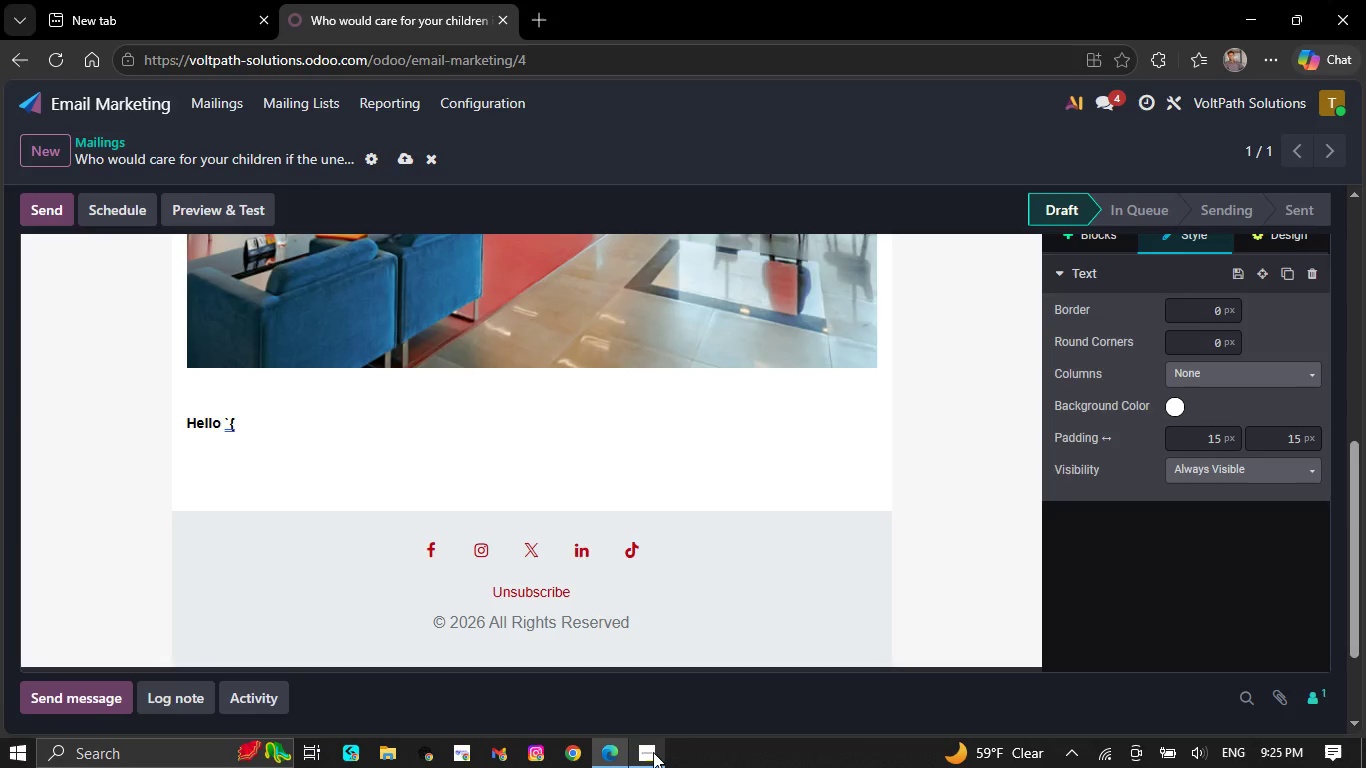 
key(Shift+ShiftRight)
 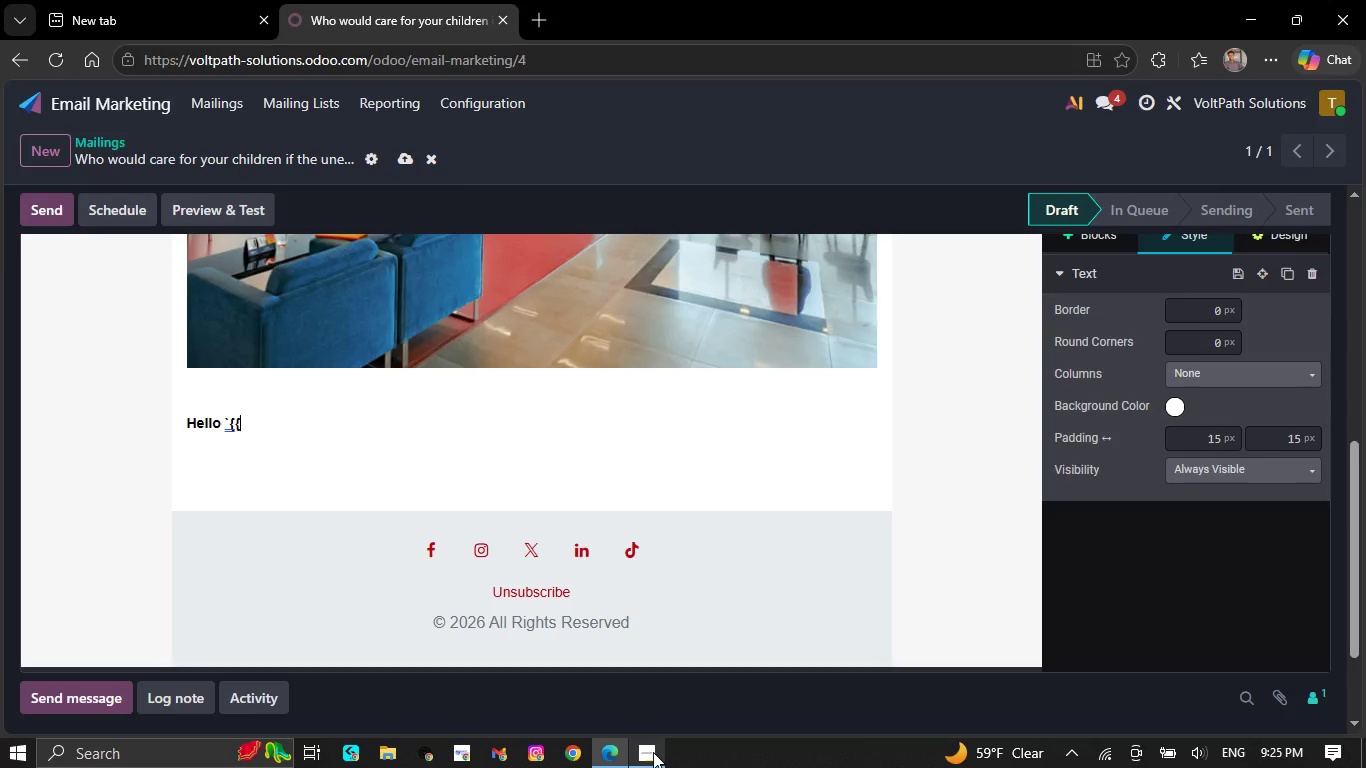 
key(Shift+BracketLeft)
 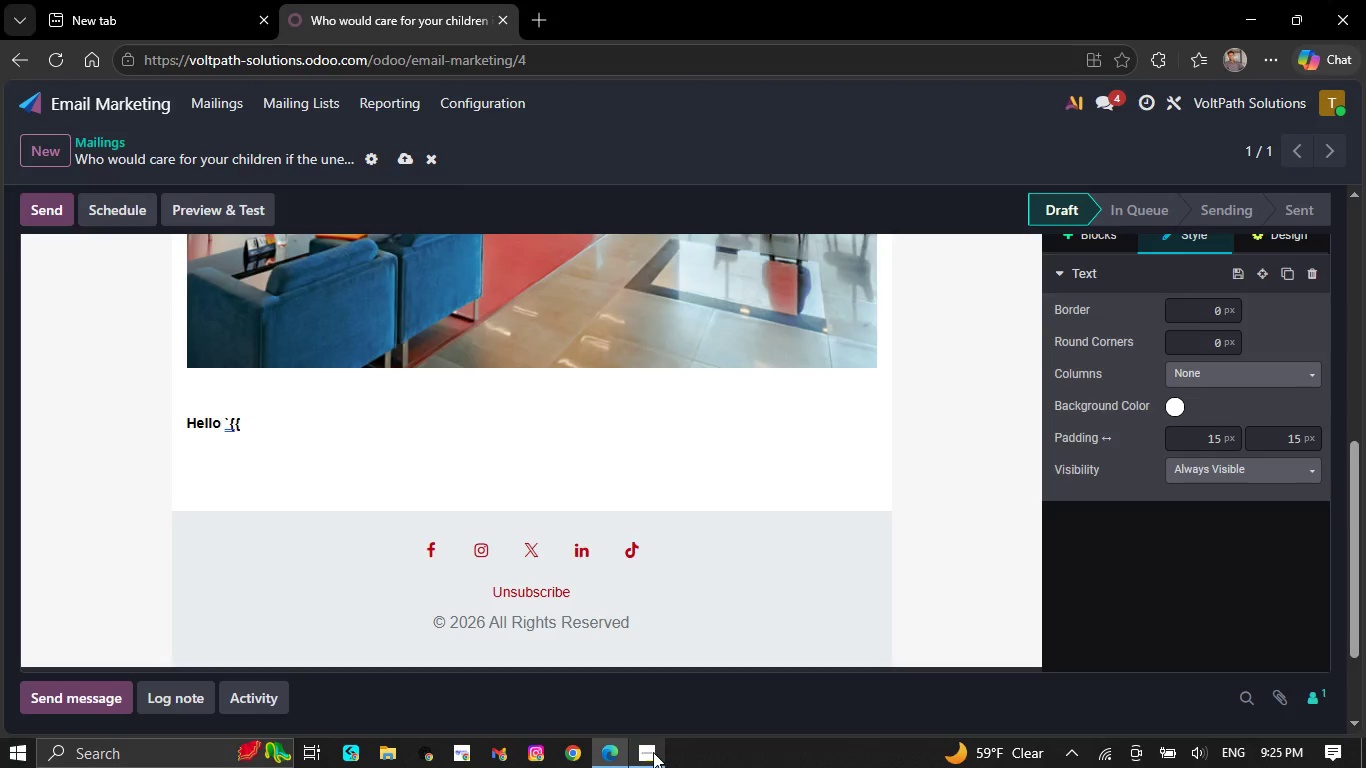 
type(object.name}}`)
 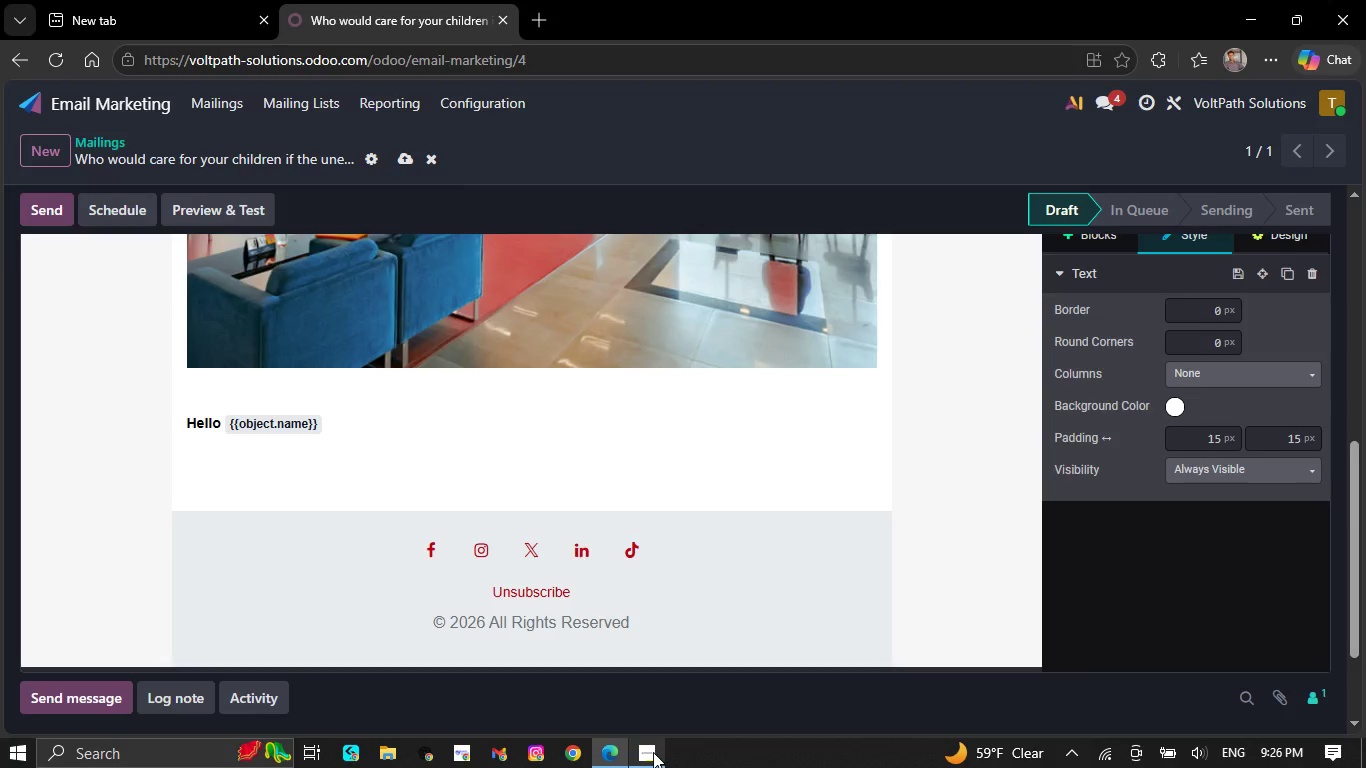 
key(ArrowLeft)
 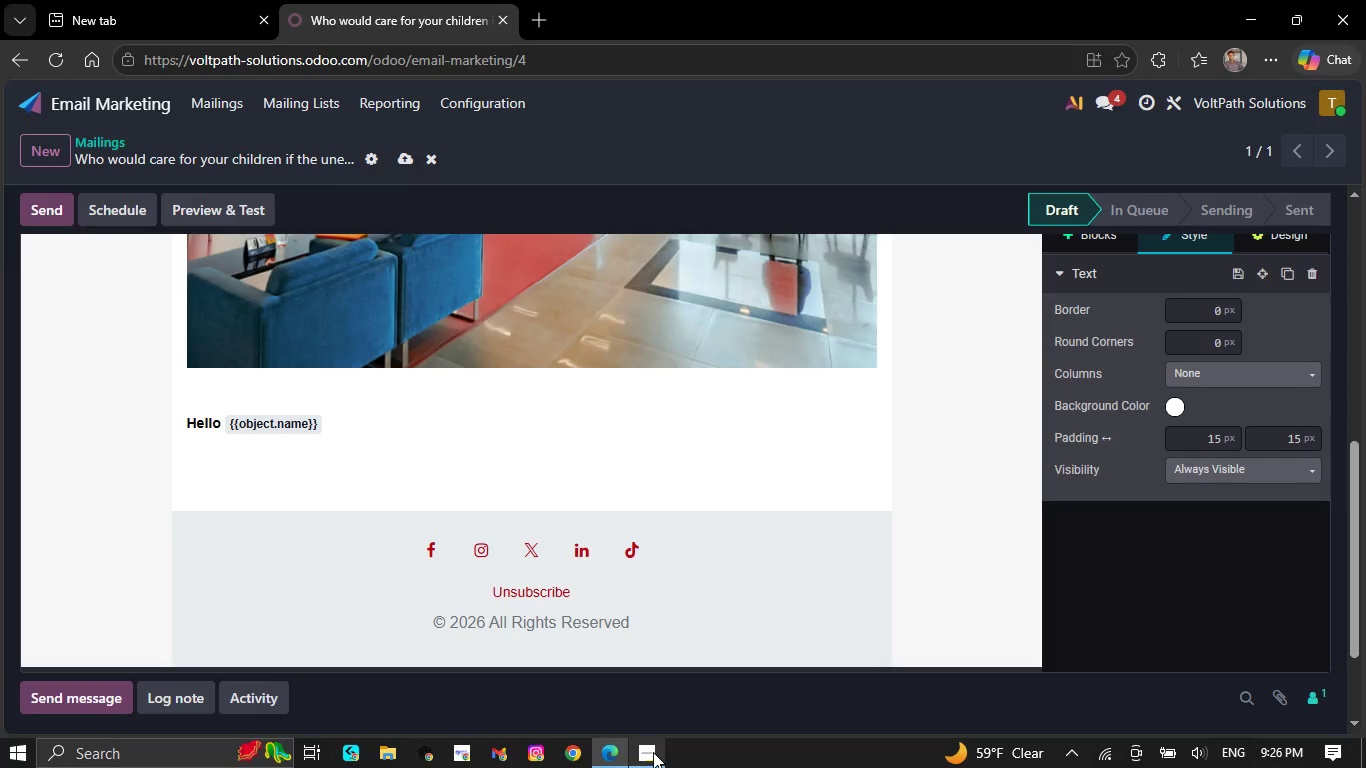 
key(Comma)
 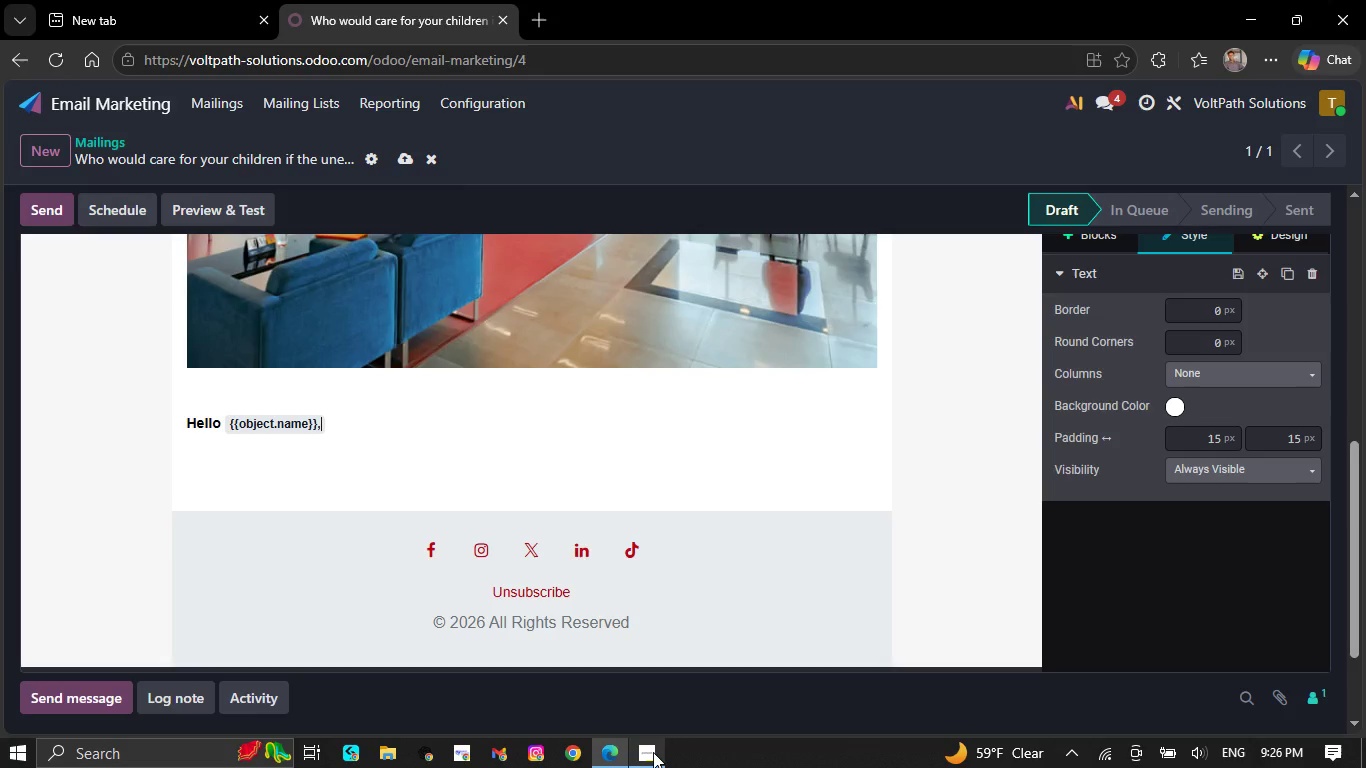 
key(ArrowRight)
 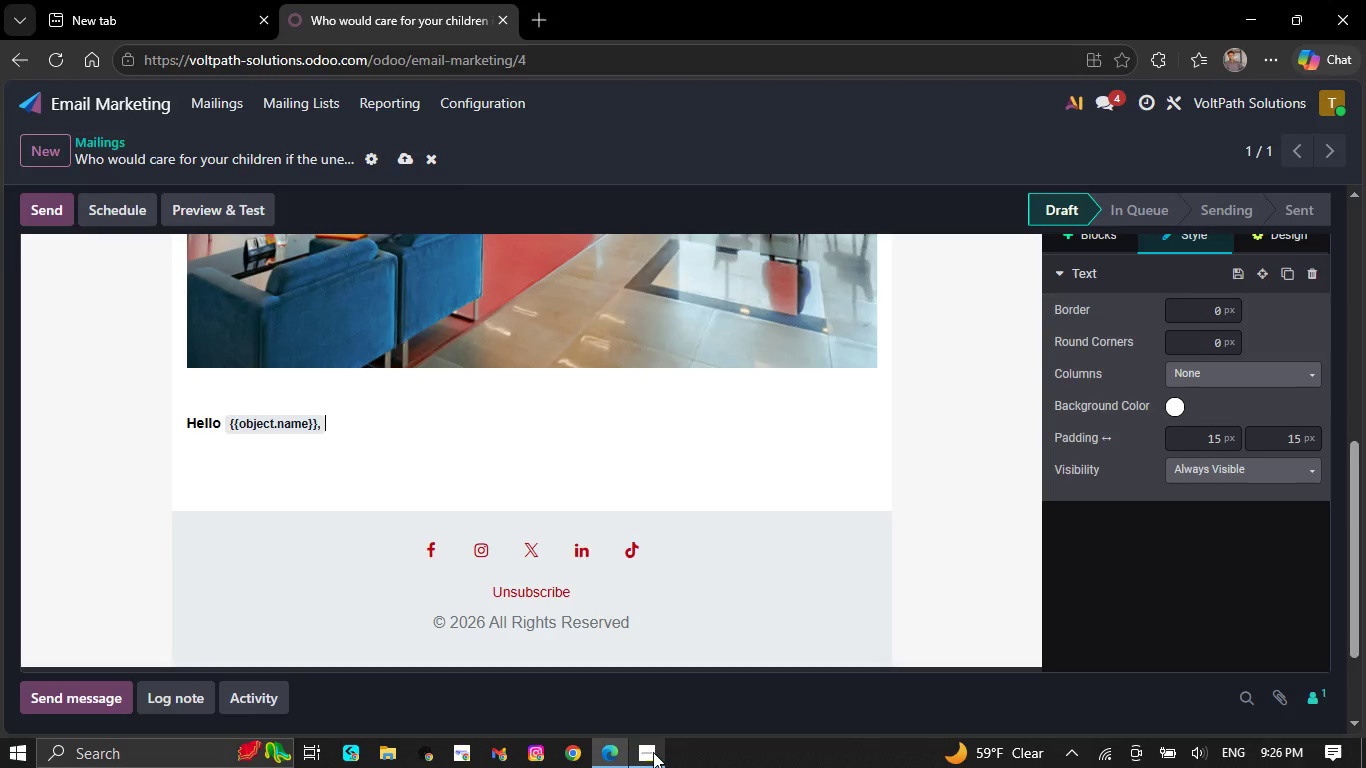 
key(NumpadEnter)
 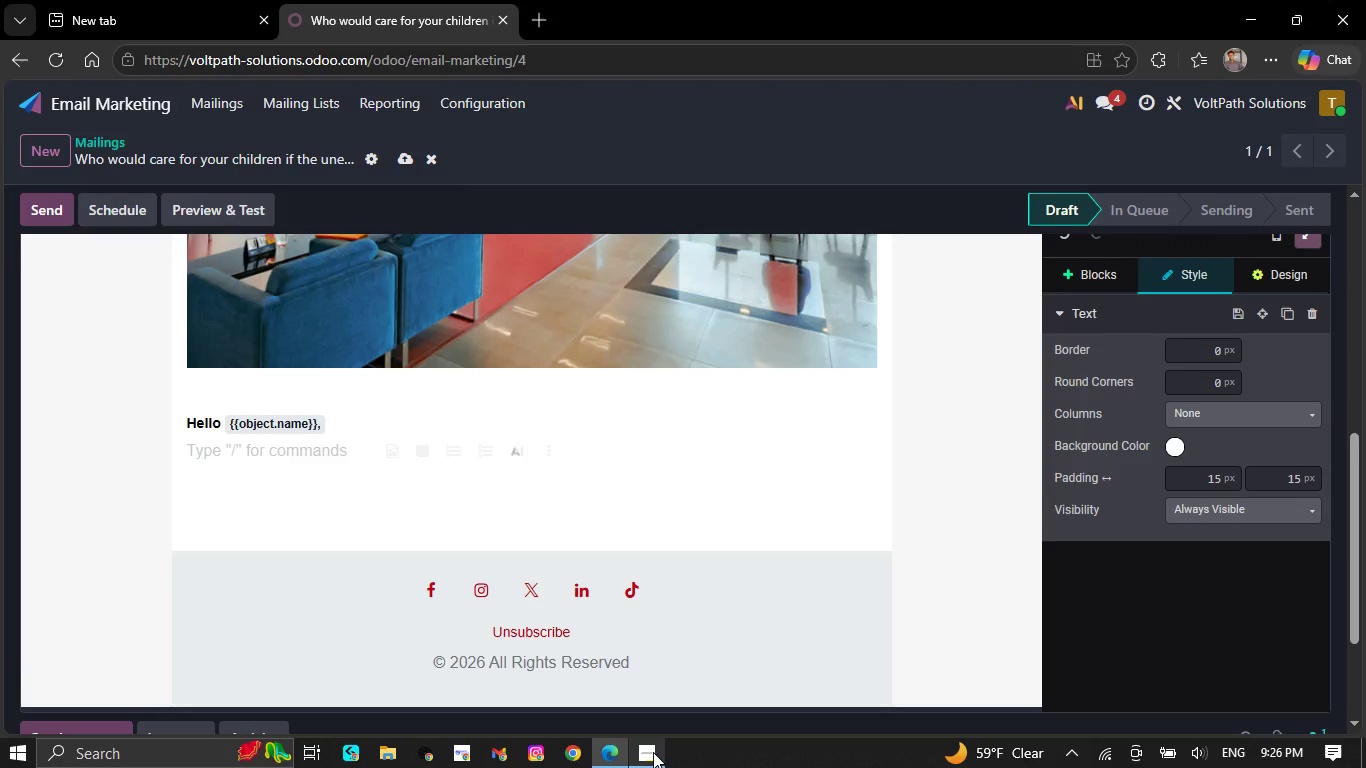 
wait(9.78)
 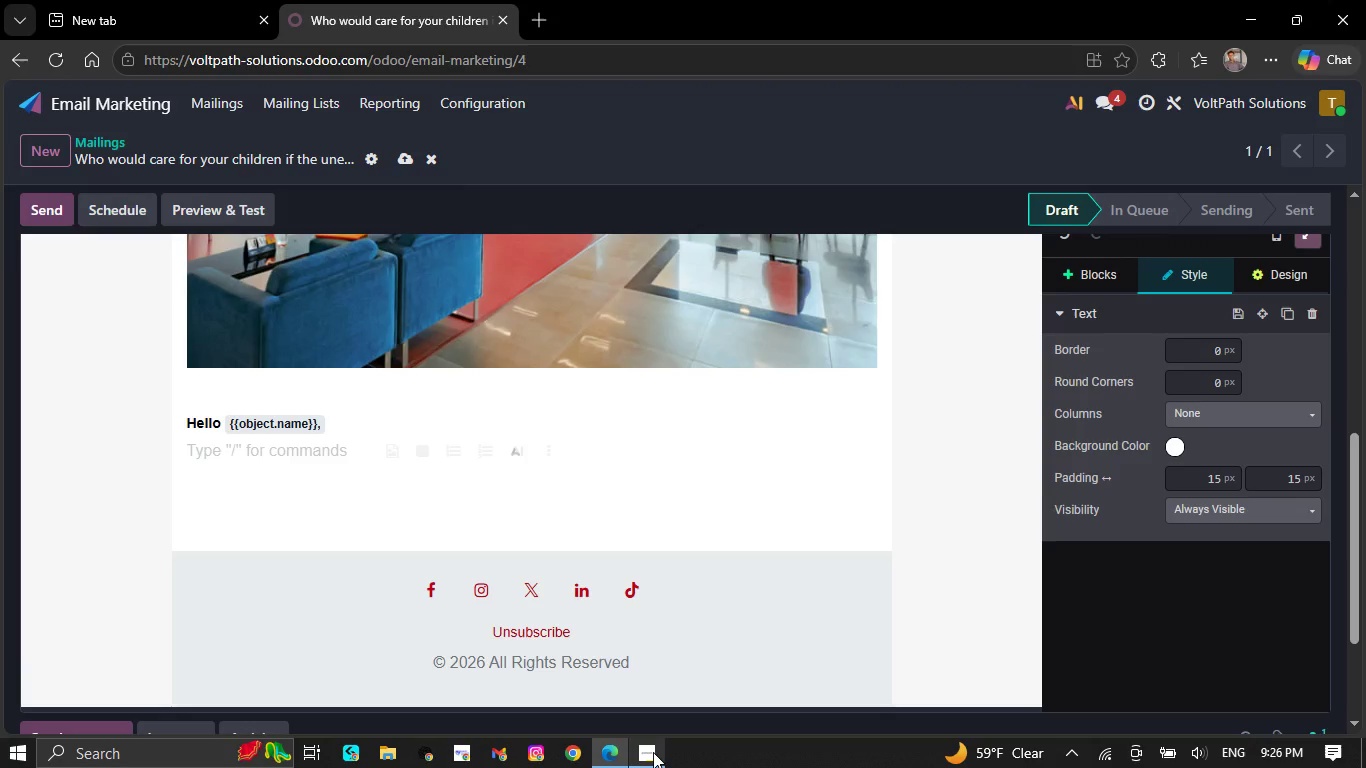 
type(You recently )
 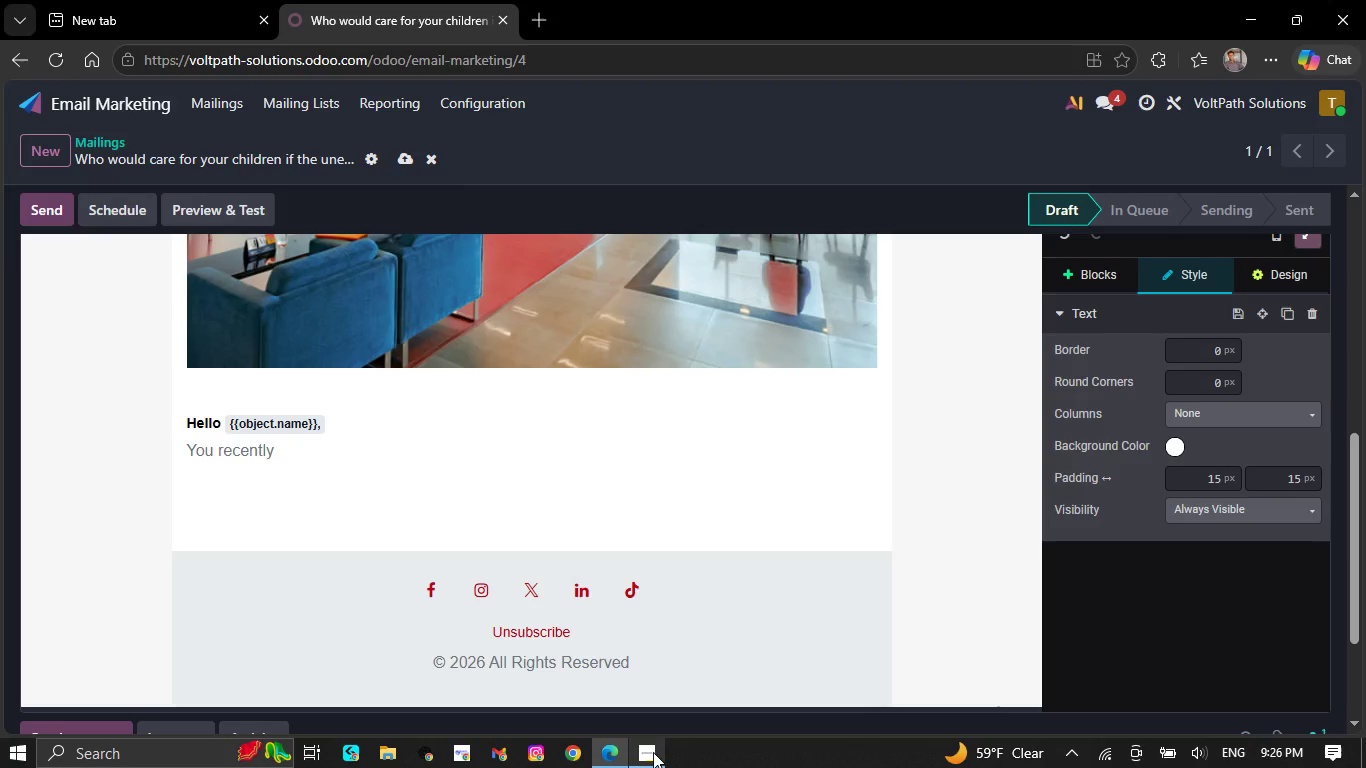 
type(downloaded our Guardian Nomination V)
key(Backspace)
type(Checklist for families with children in the {)
key(Backspace)
type(`{{)
 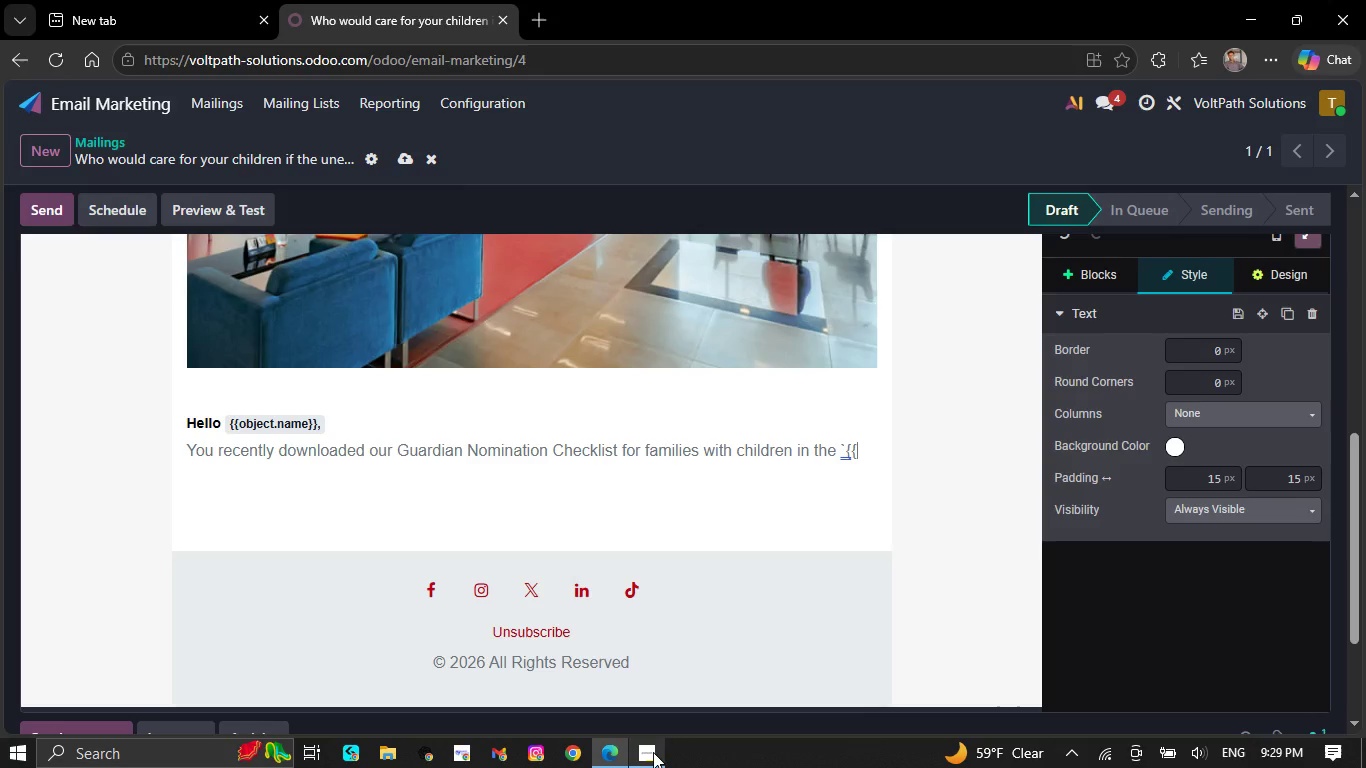 
type(object.x-)
key(Backspace)
type(_)
 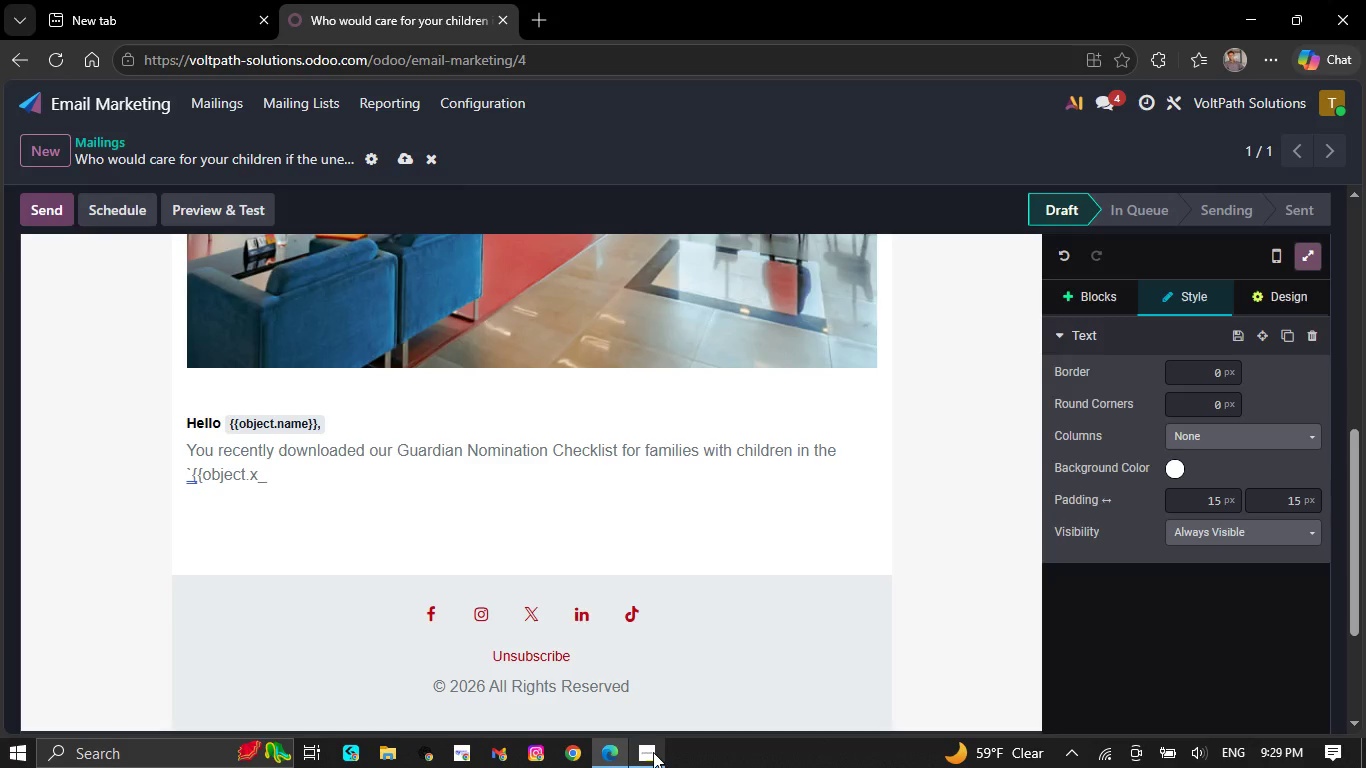 
type(child_age-)
key(Backspace)
type(_)
 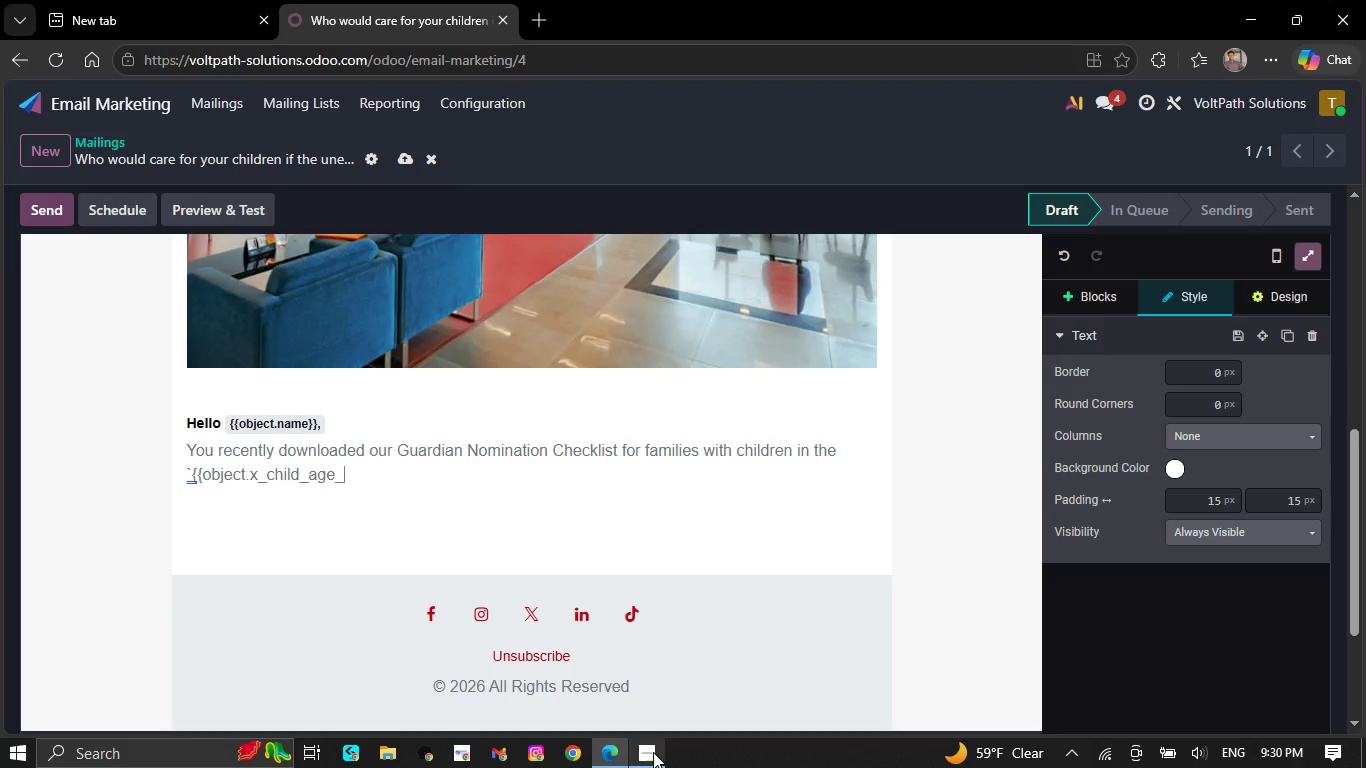 
key(R)
 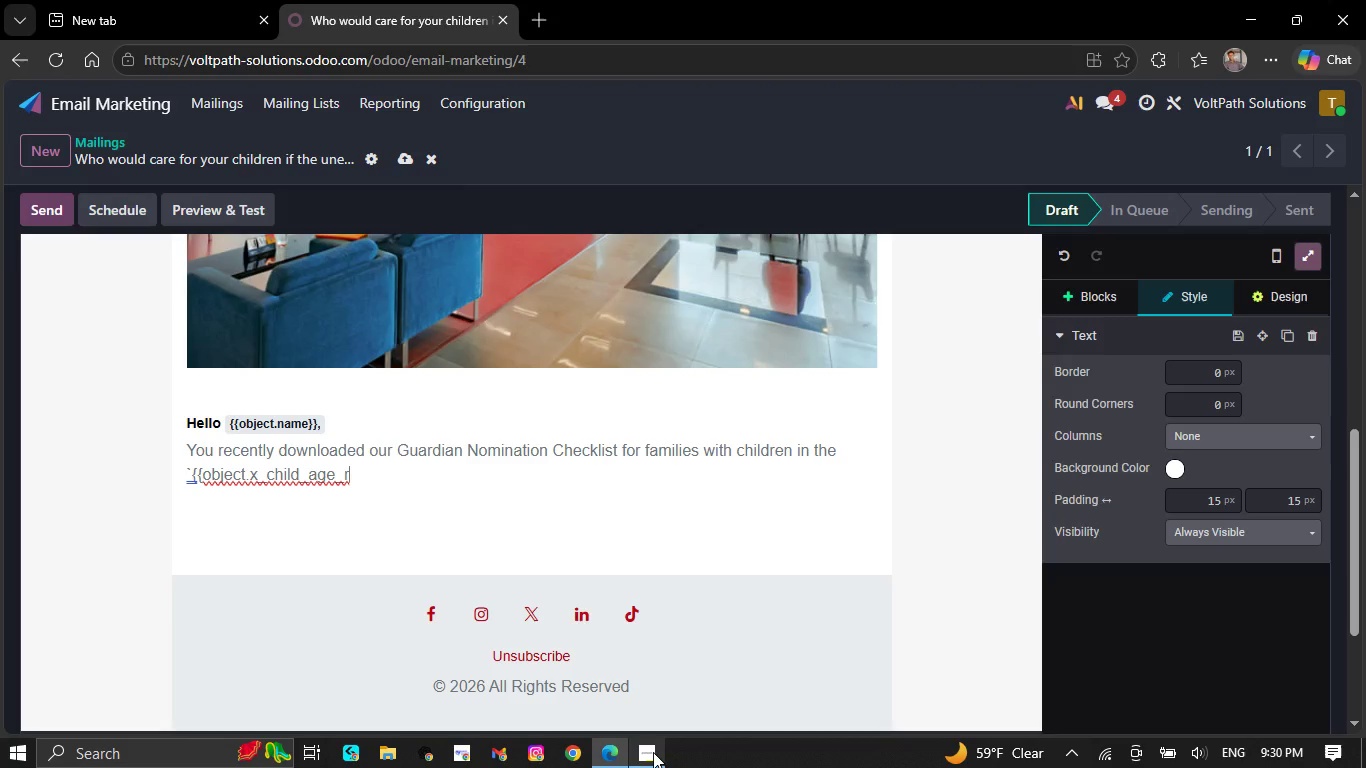 
type(ange}}`)
 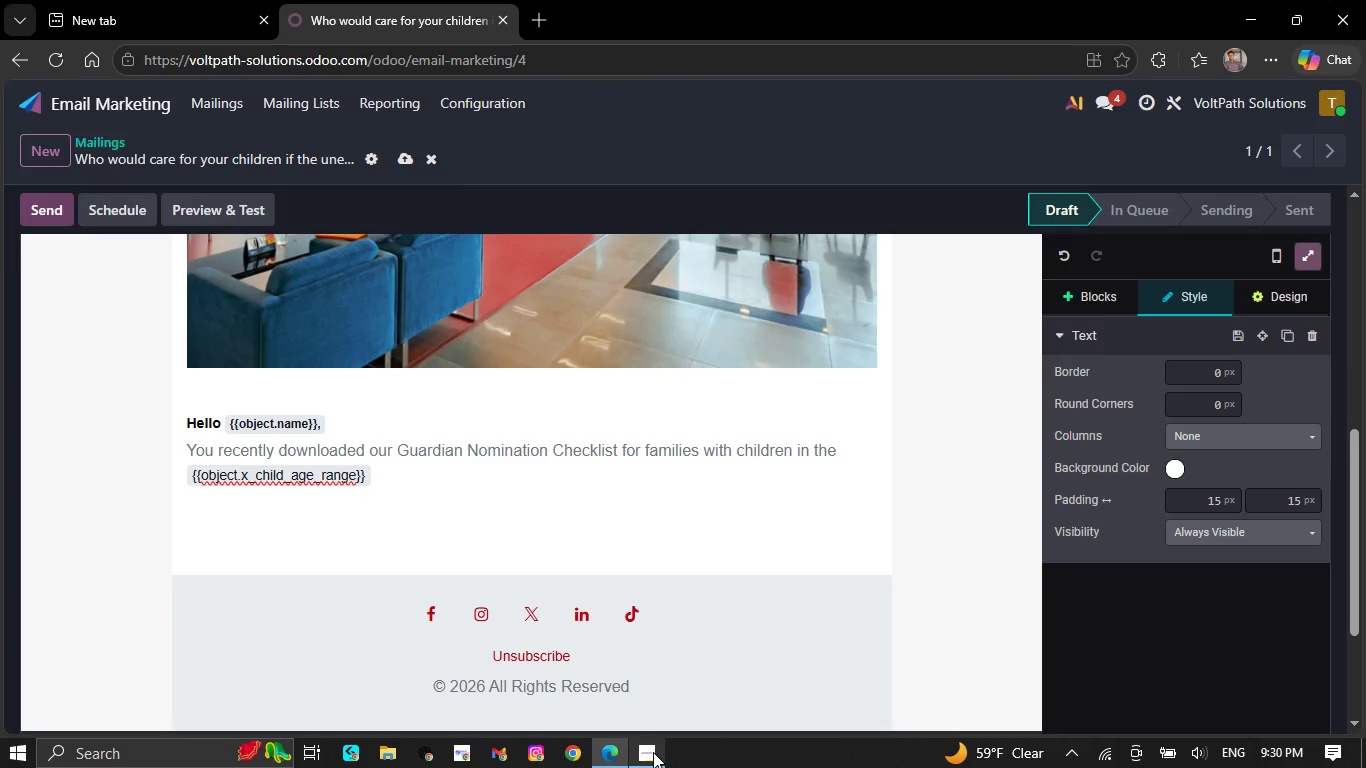 
wait(13.19)
 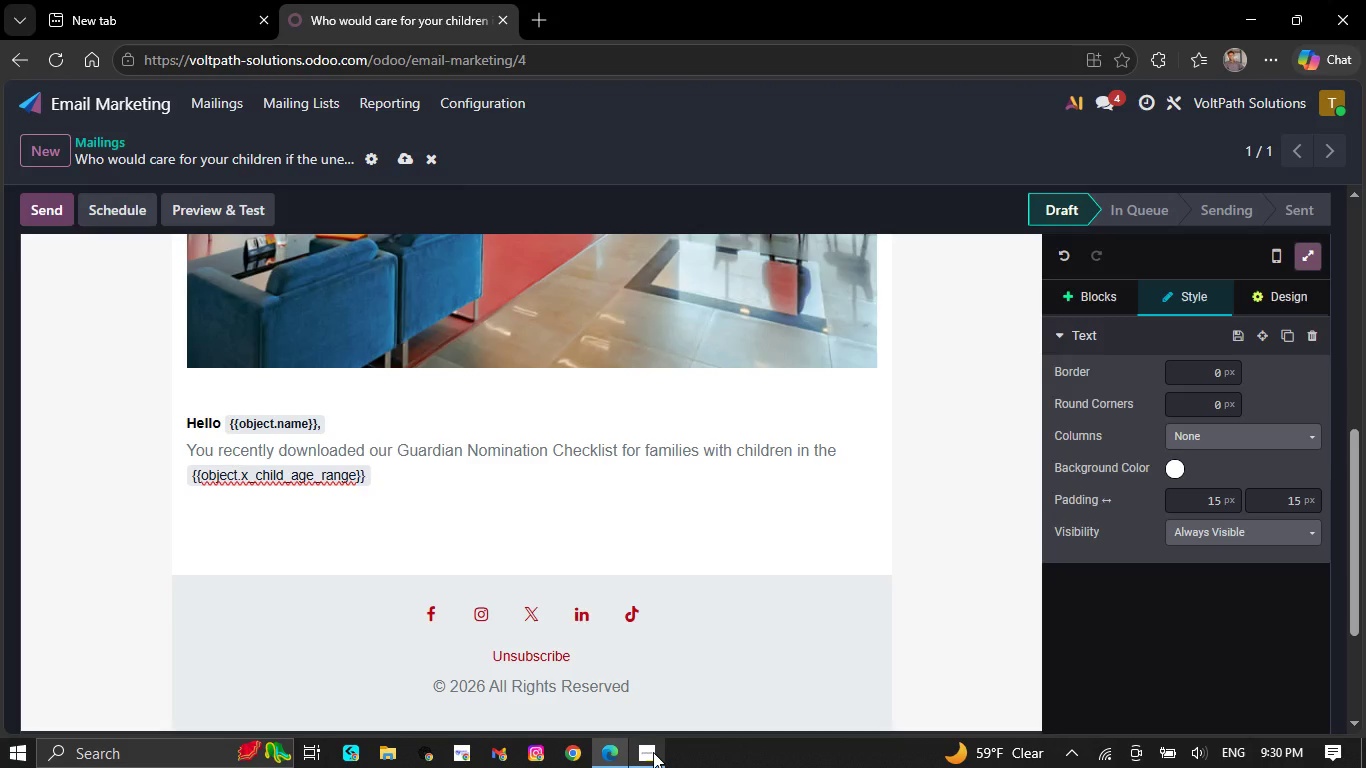 
type(stage of life.)
key(NumpadEnter)
type(Many)
 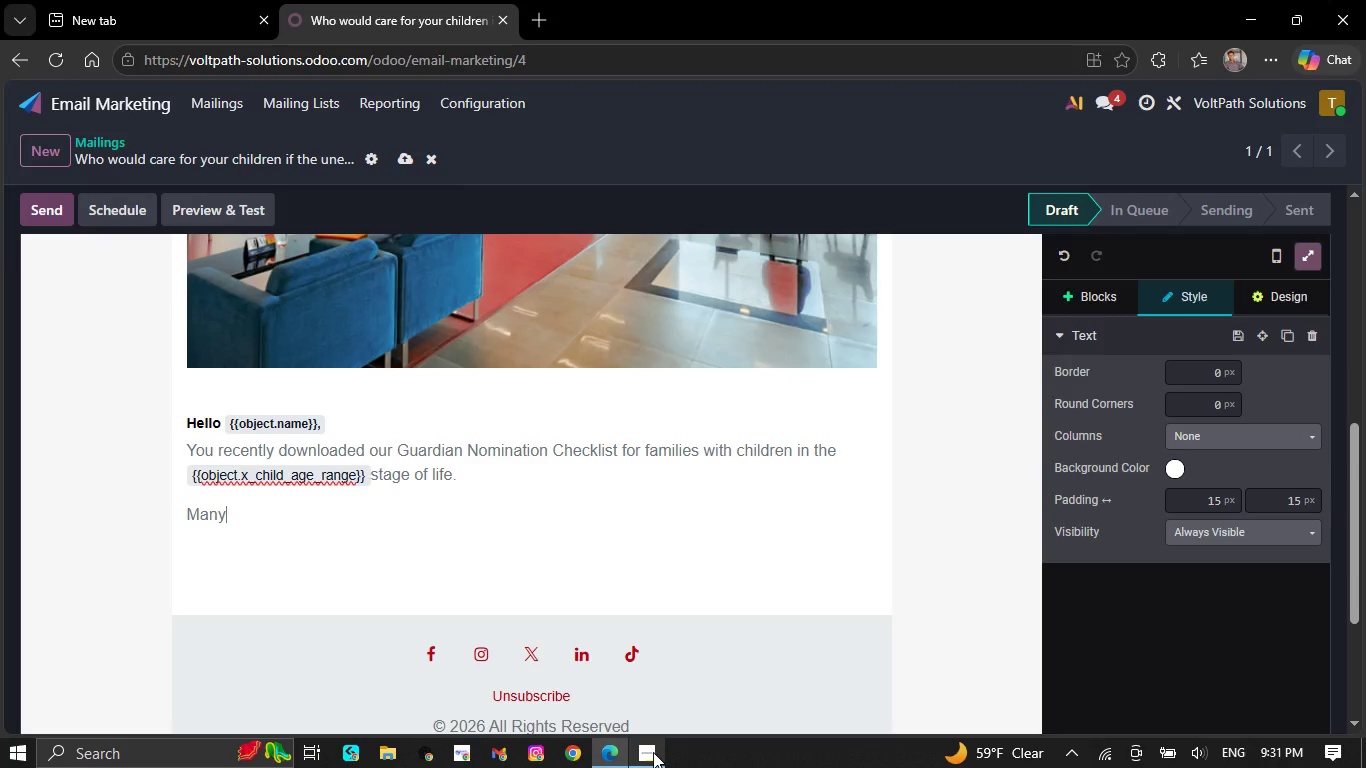 
type( parents delay )
 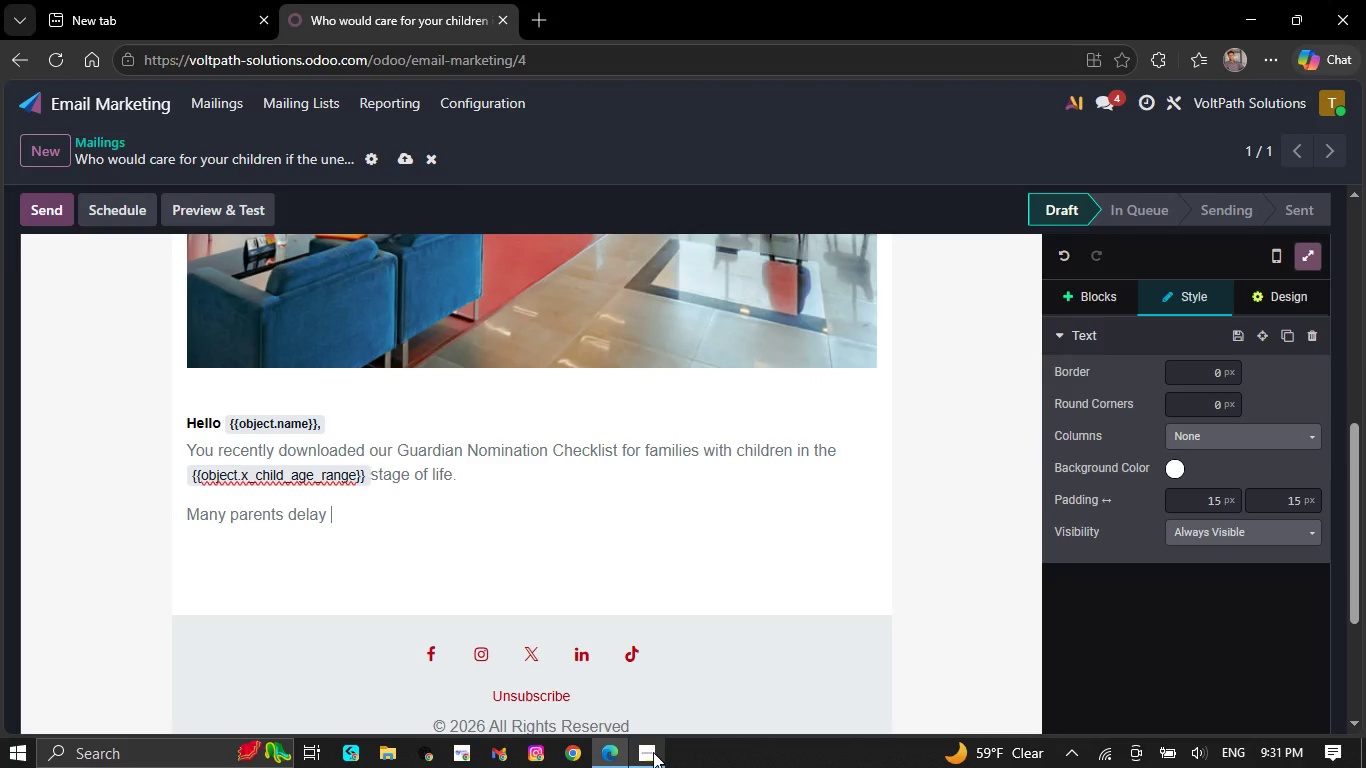 
type(este)
 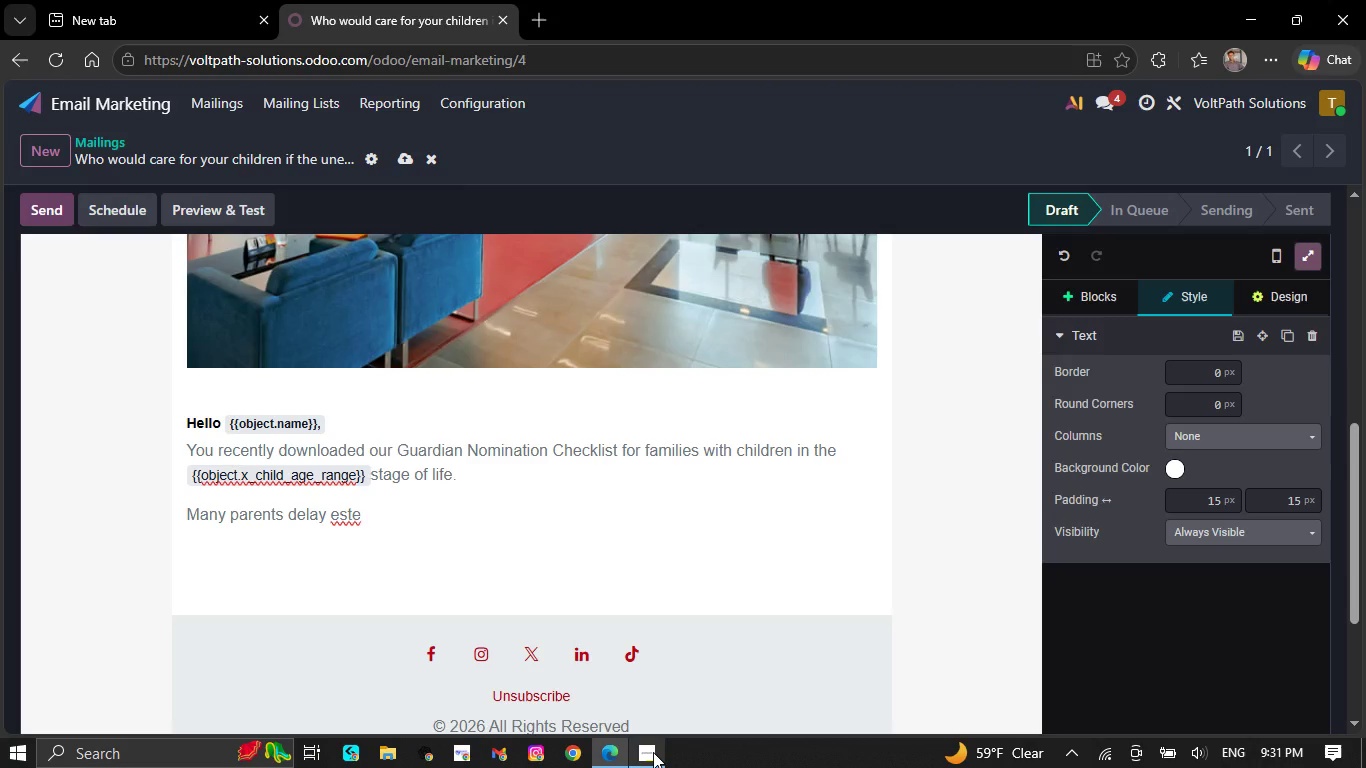 
wait(6.69)
 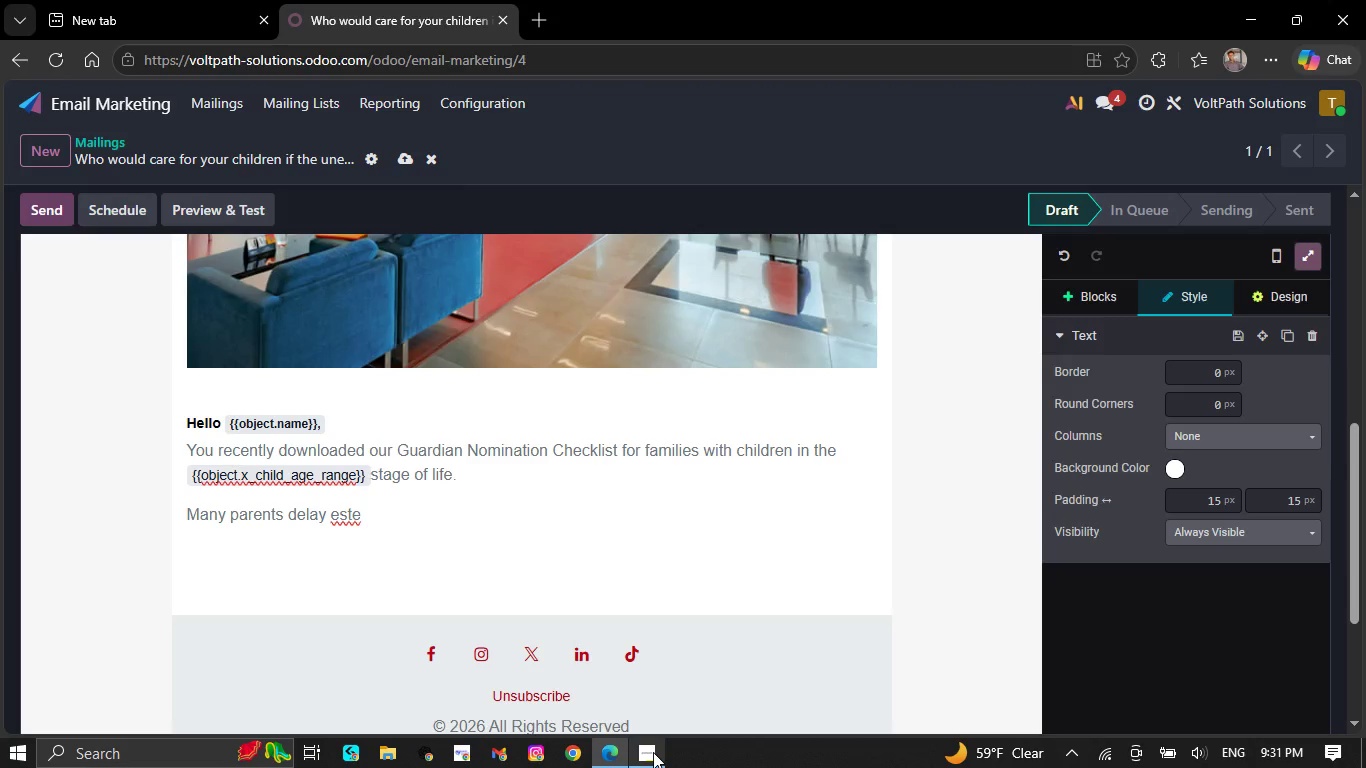 
key(Backspace)
type(ate pla)
 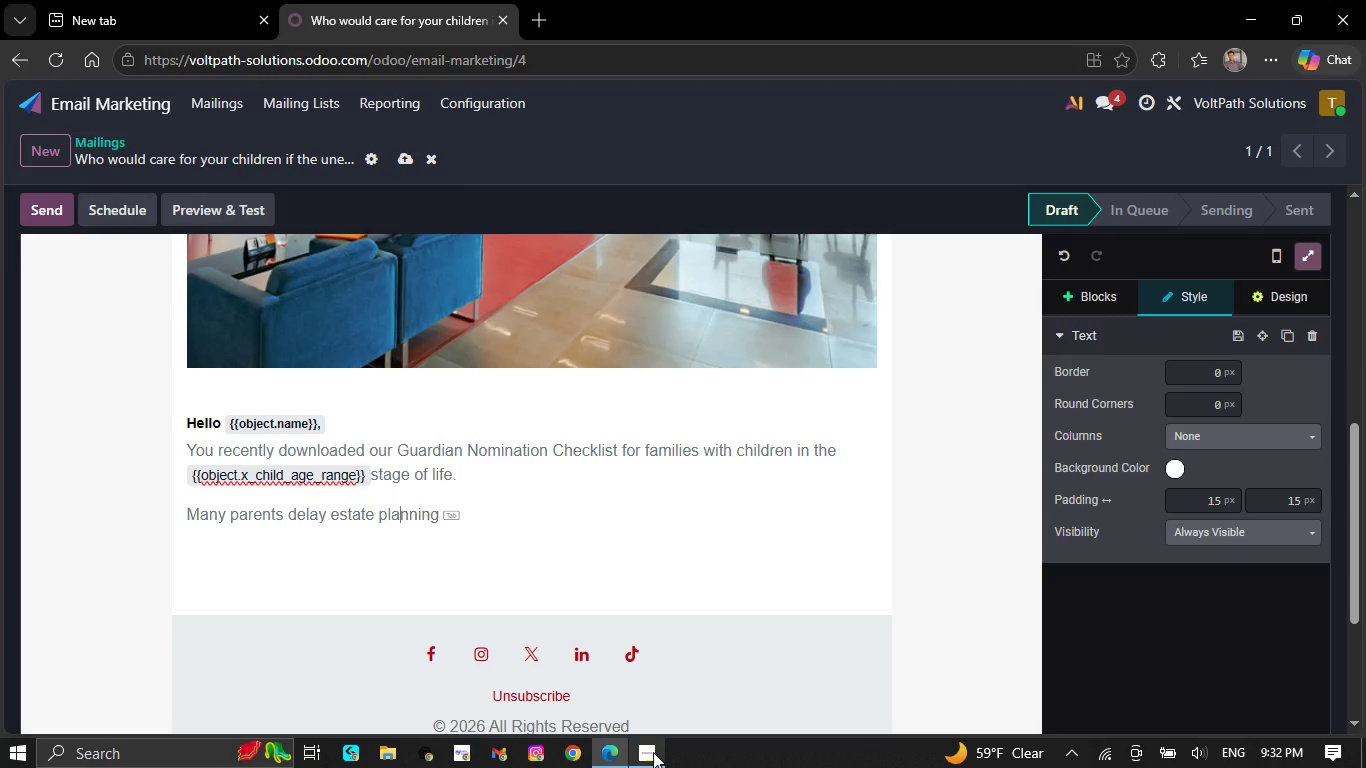 
type(nn)
 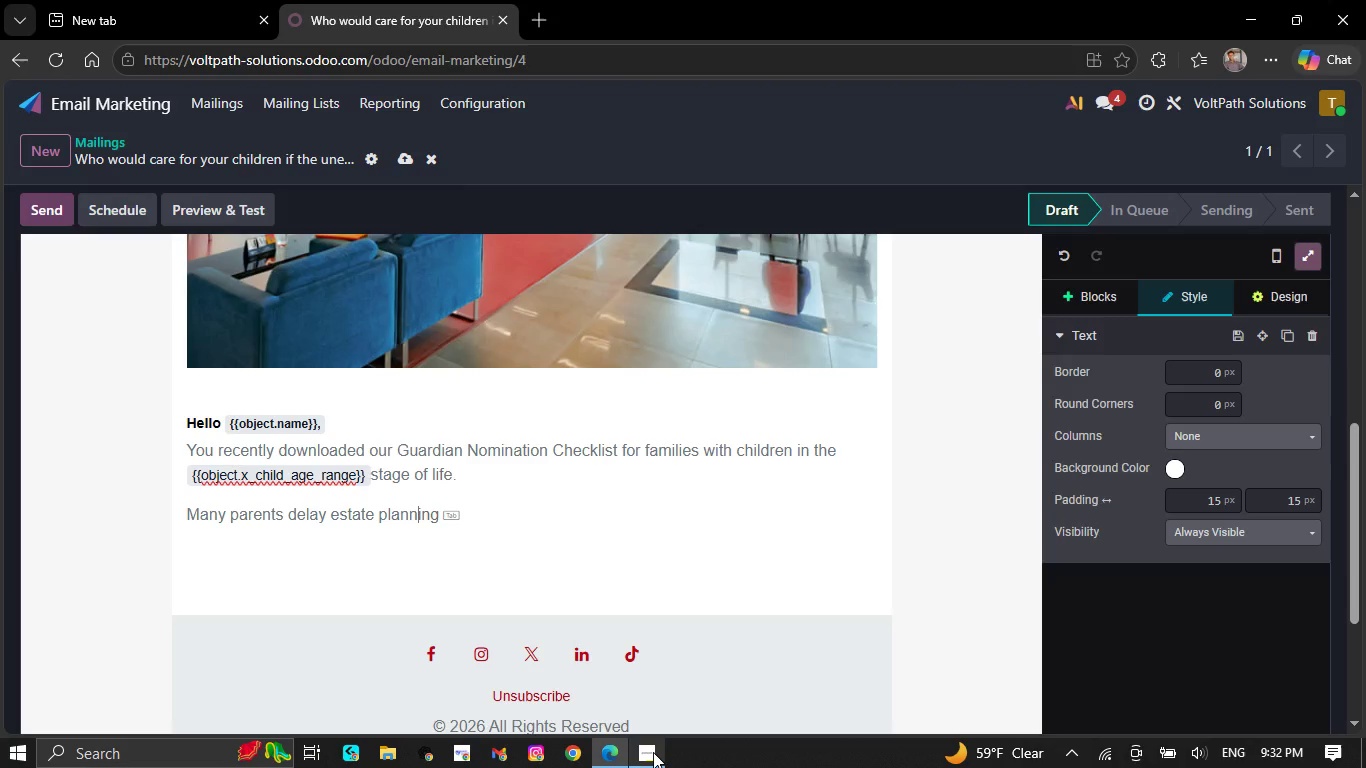 
type(ing )
 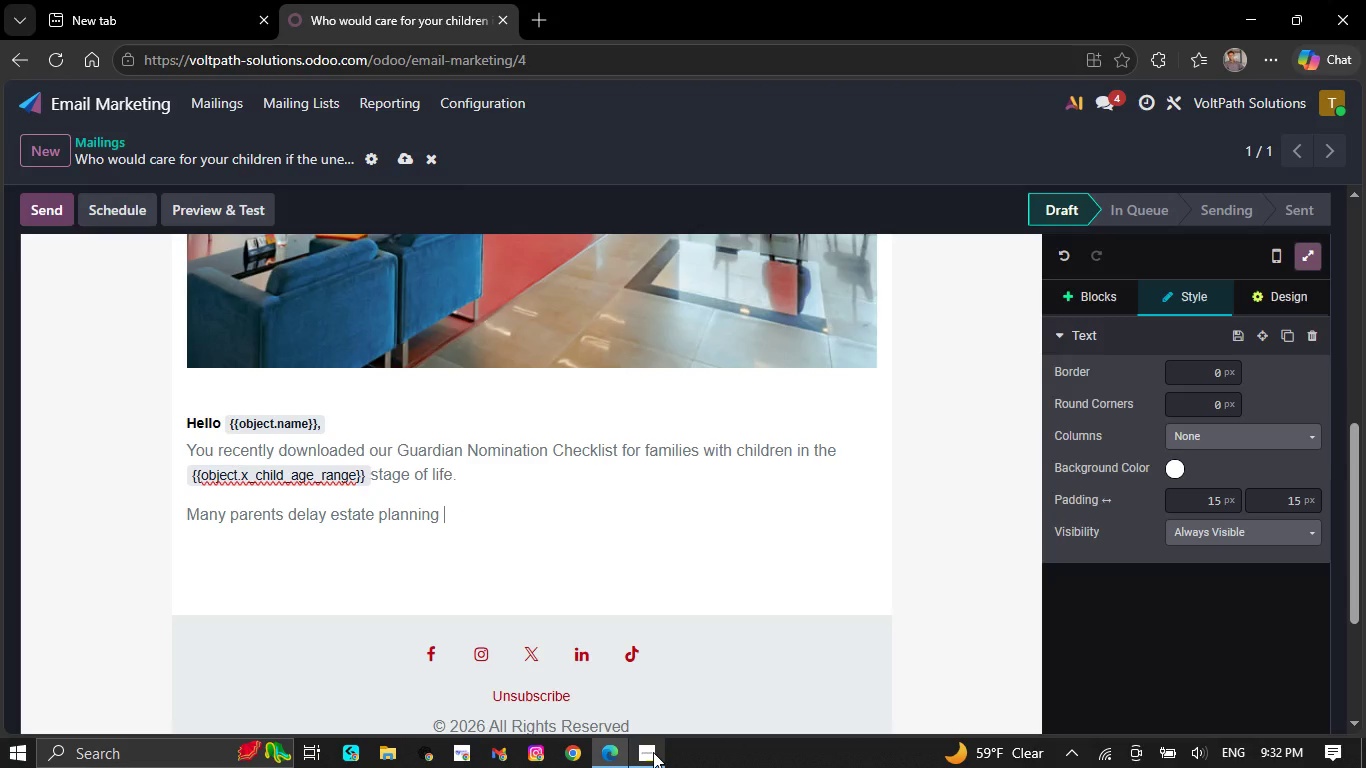 
key(B)
 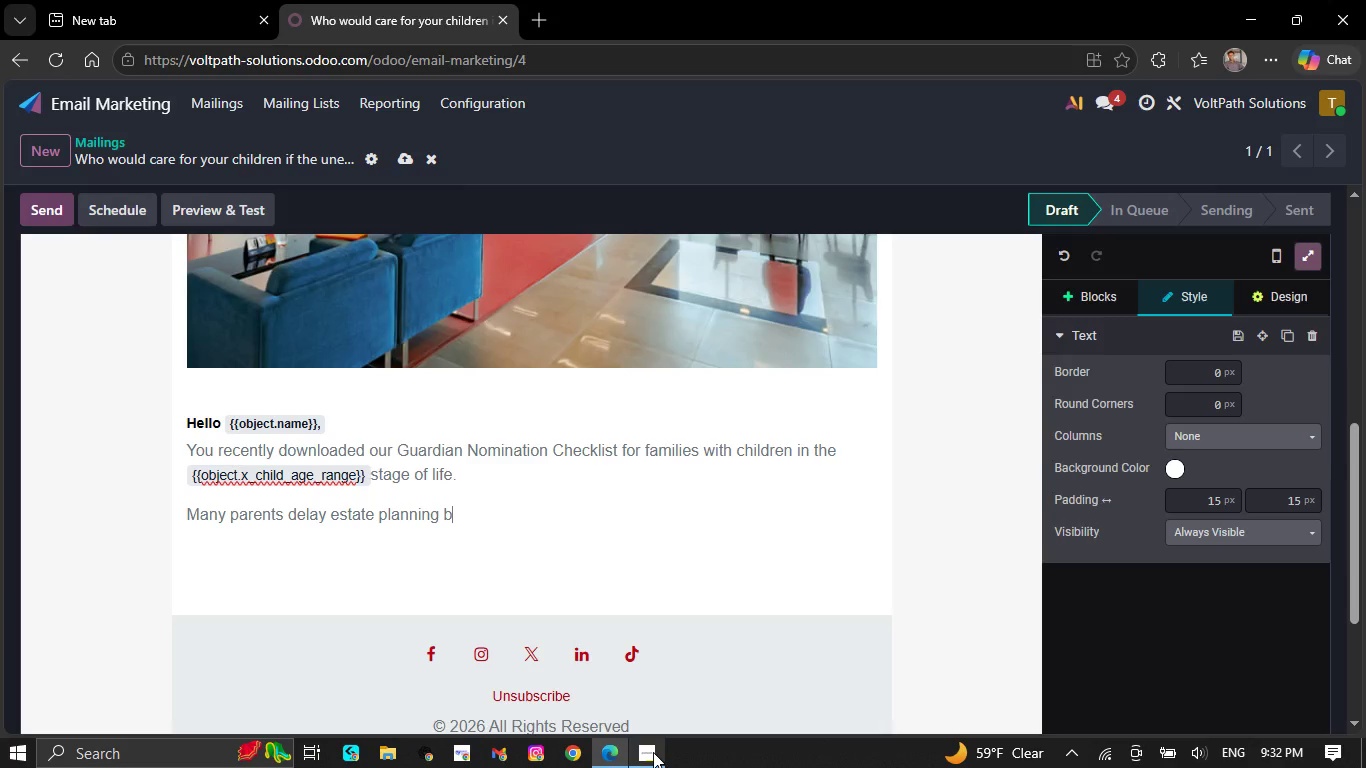 
key(E)
 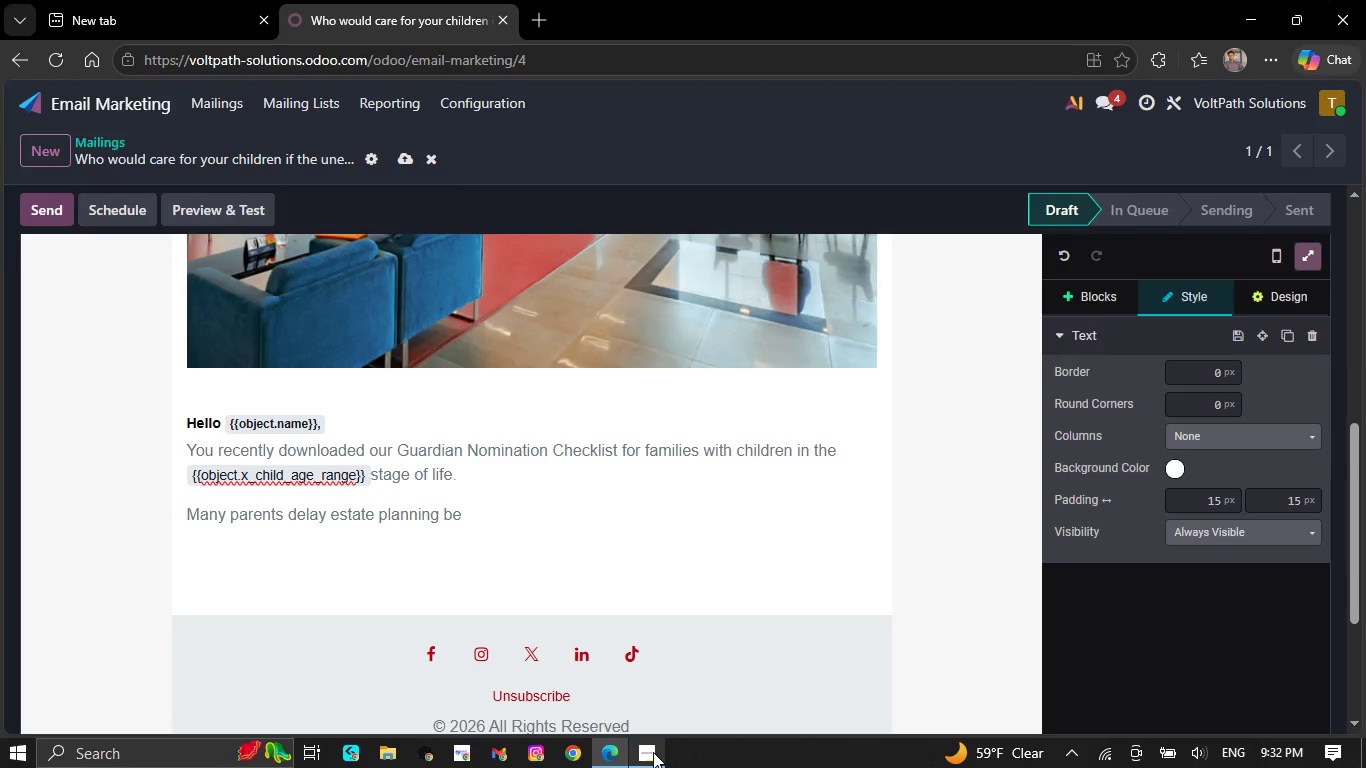 
wait(5.2)
 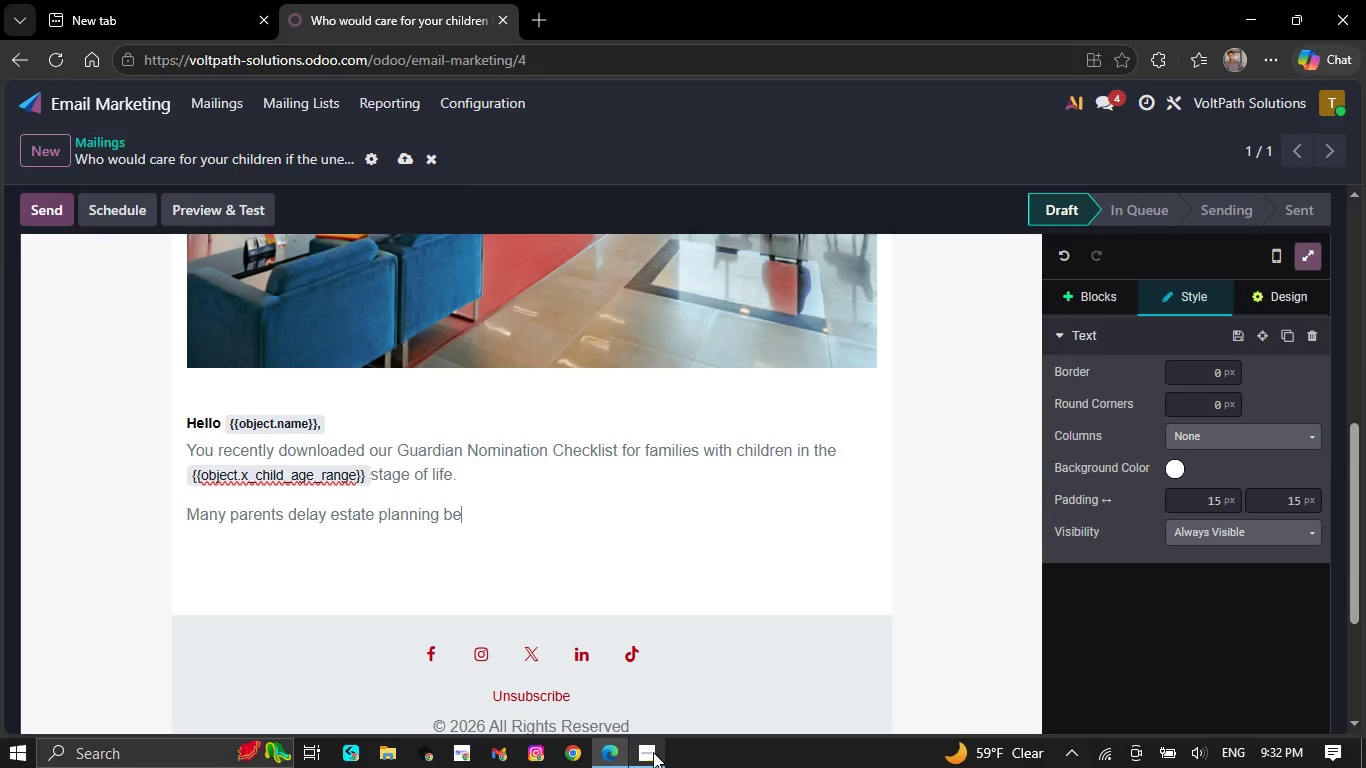 
type(cause i)
 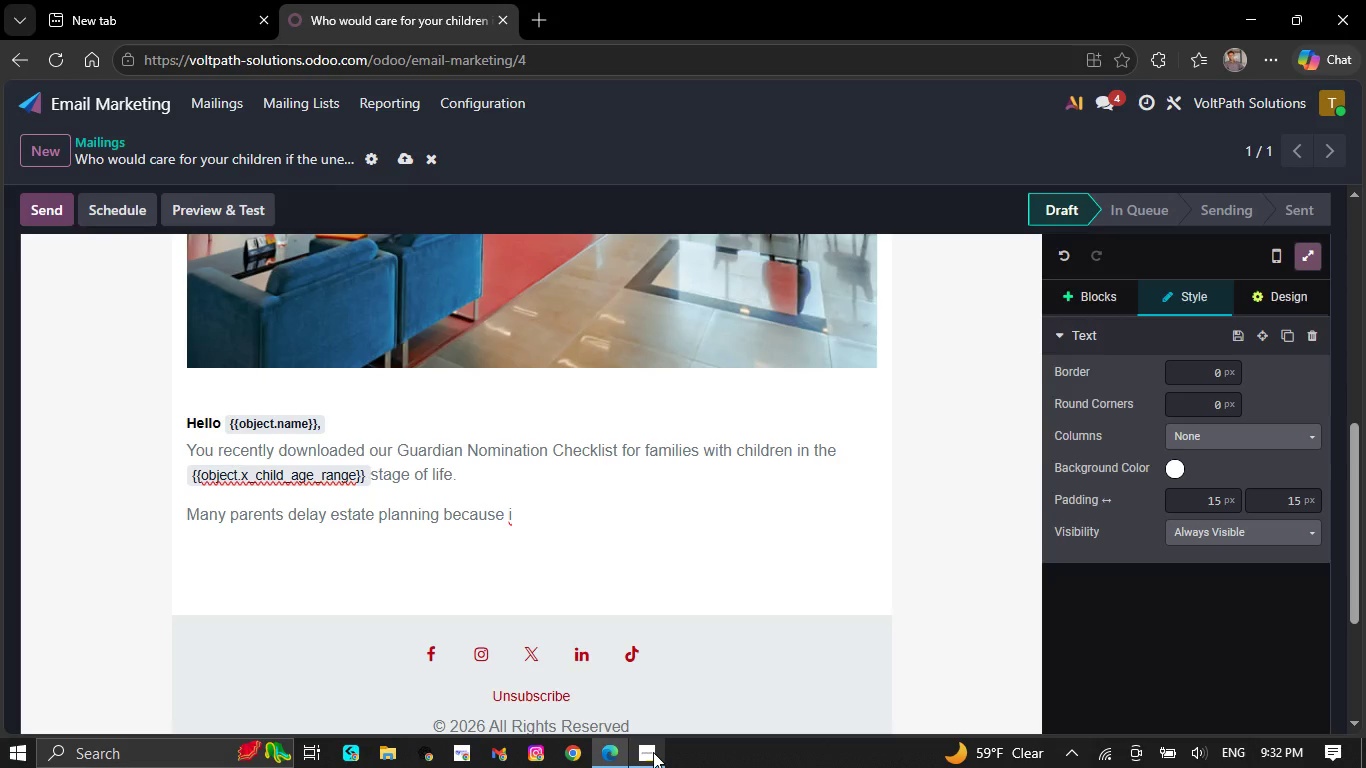 
key(T)
 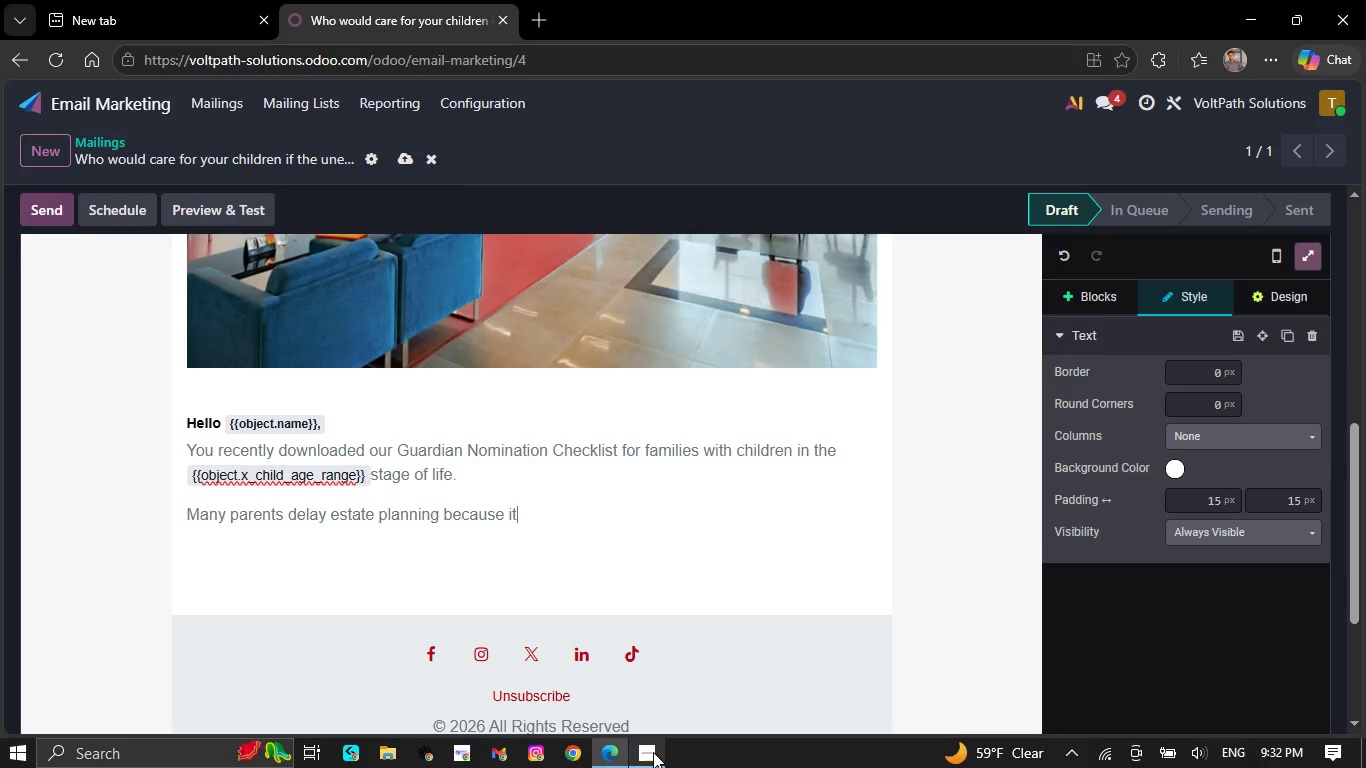 
key(Space)
 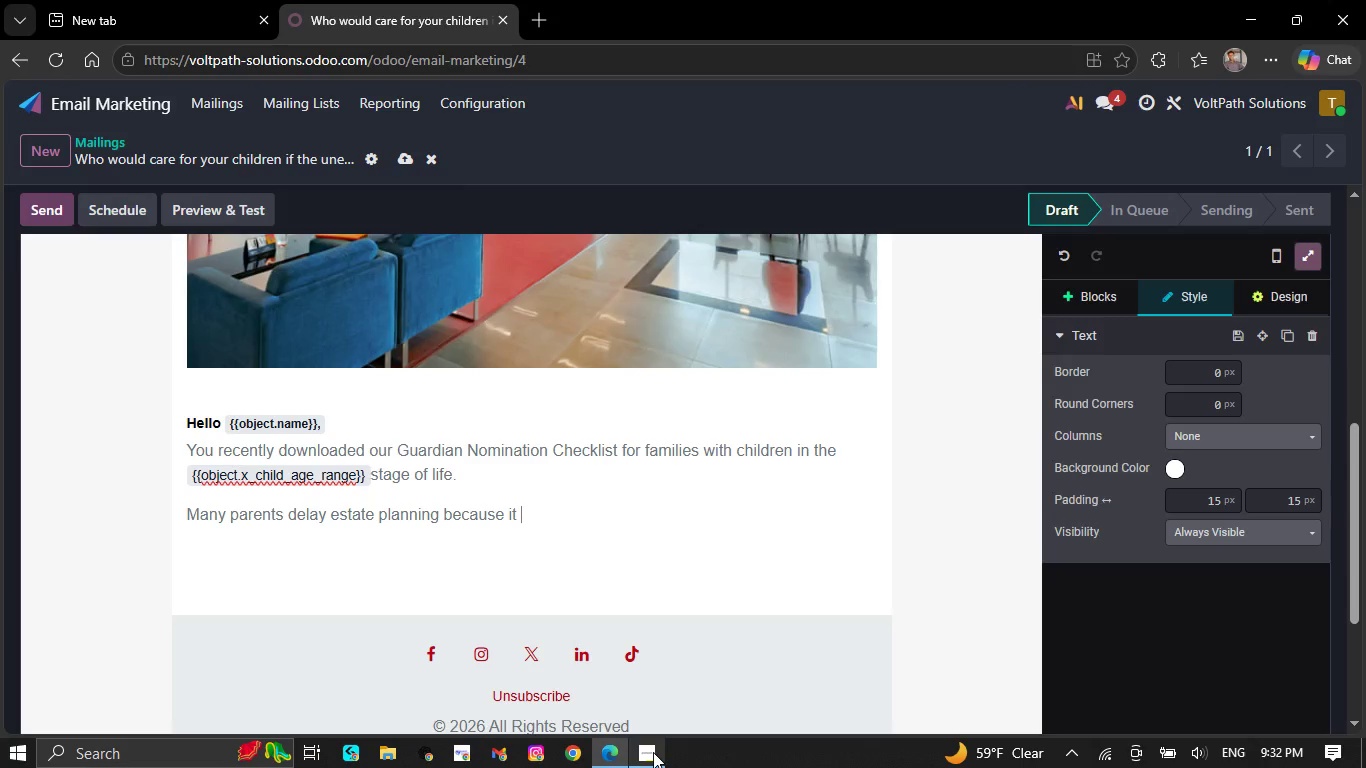 
key(F)
 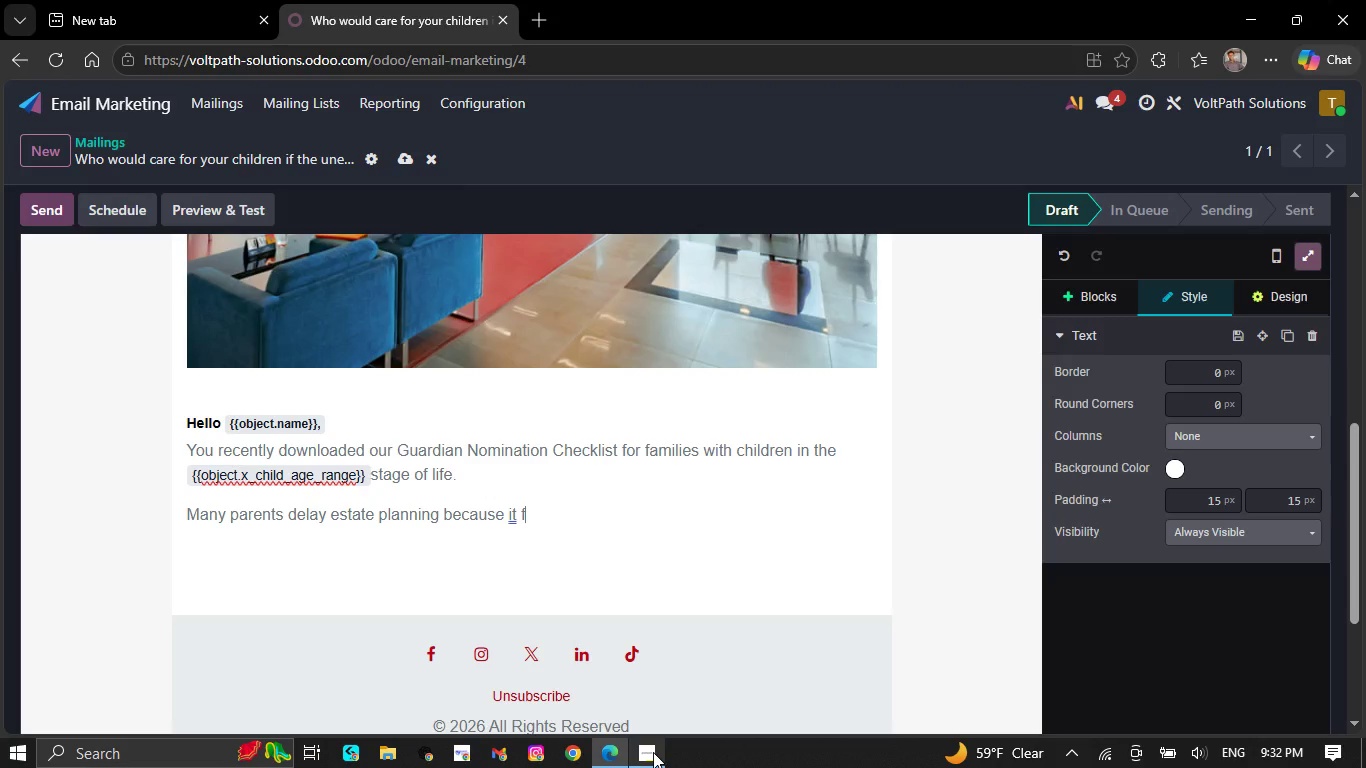 
type(eels)
 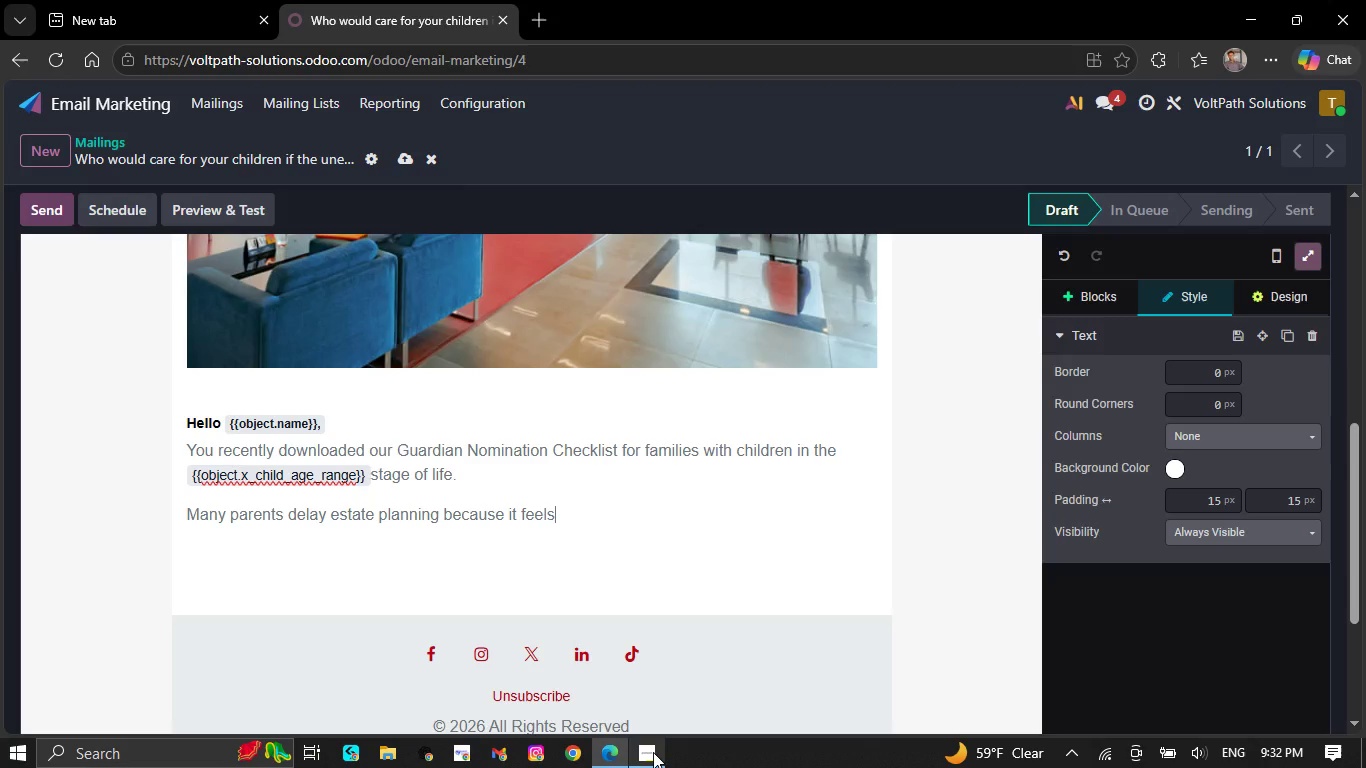 
type( overw)
 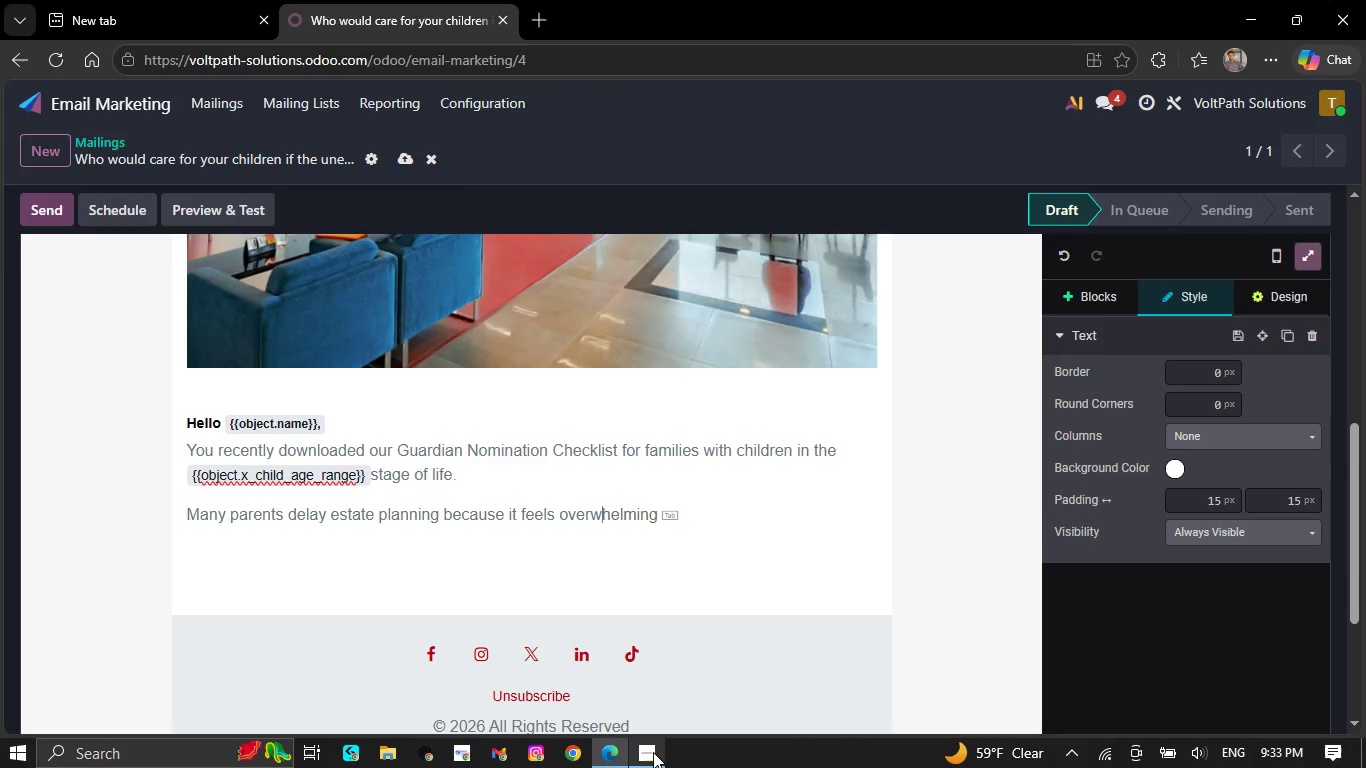 
wait(5.83)
 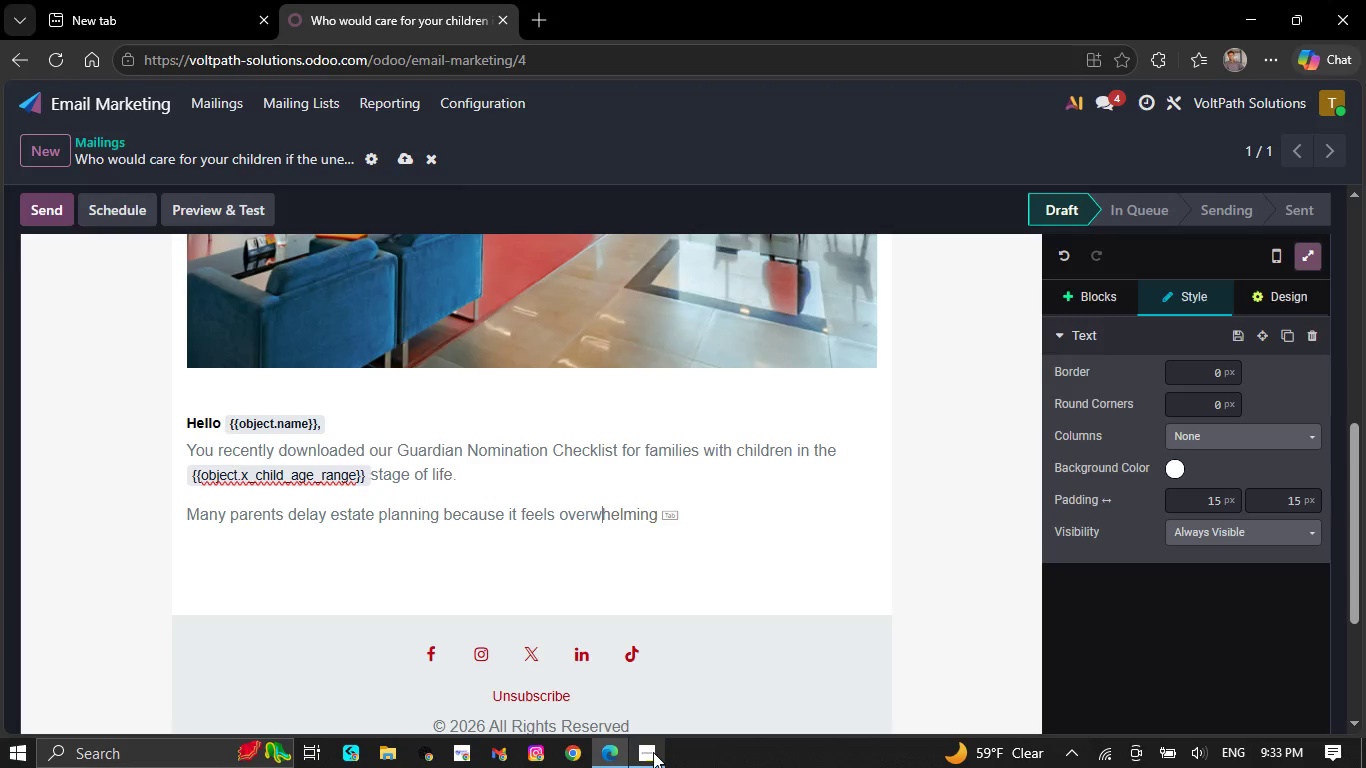 
key(Tab)
 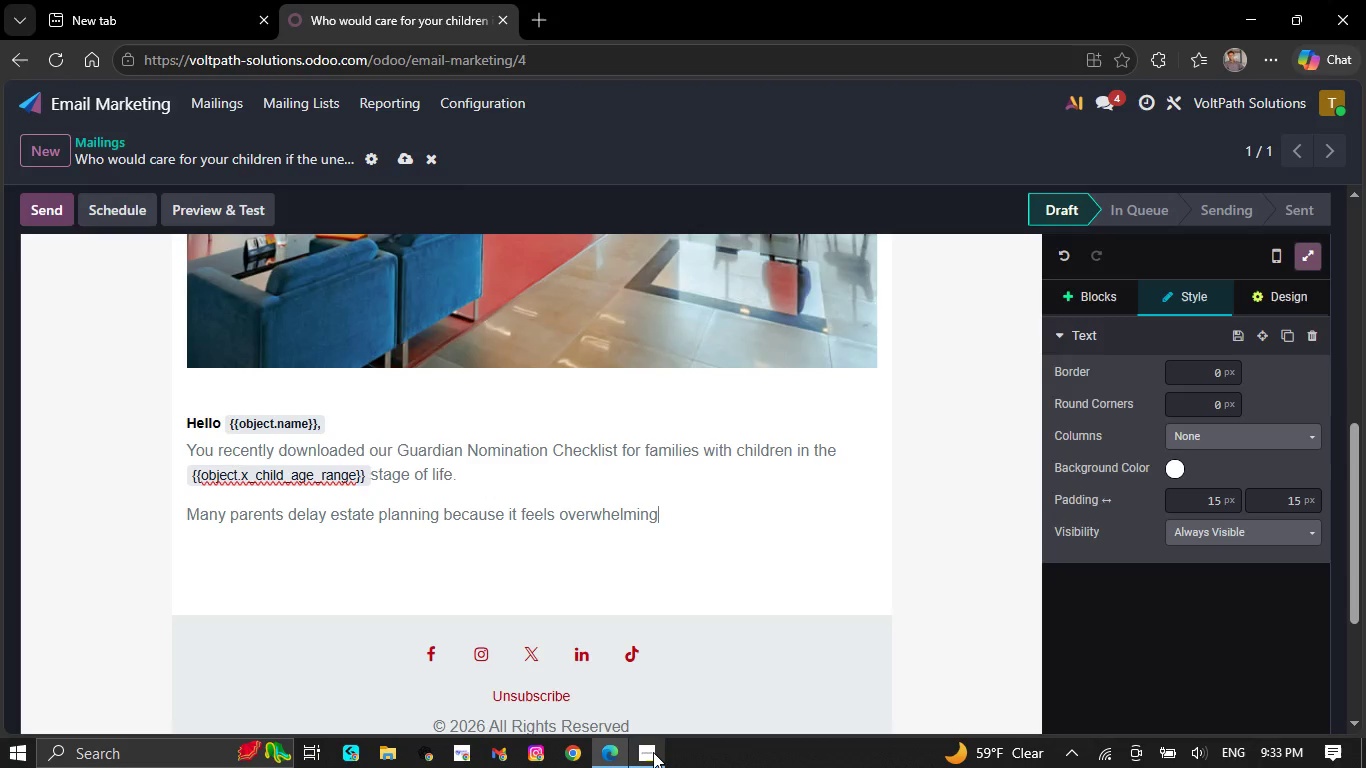 
key(C)
 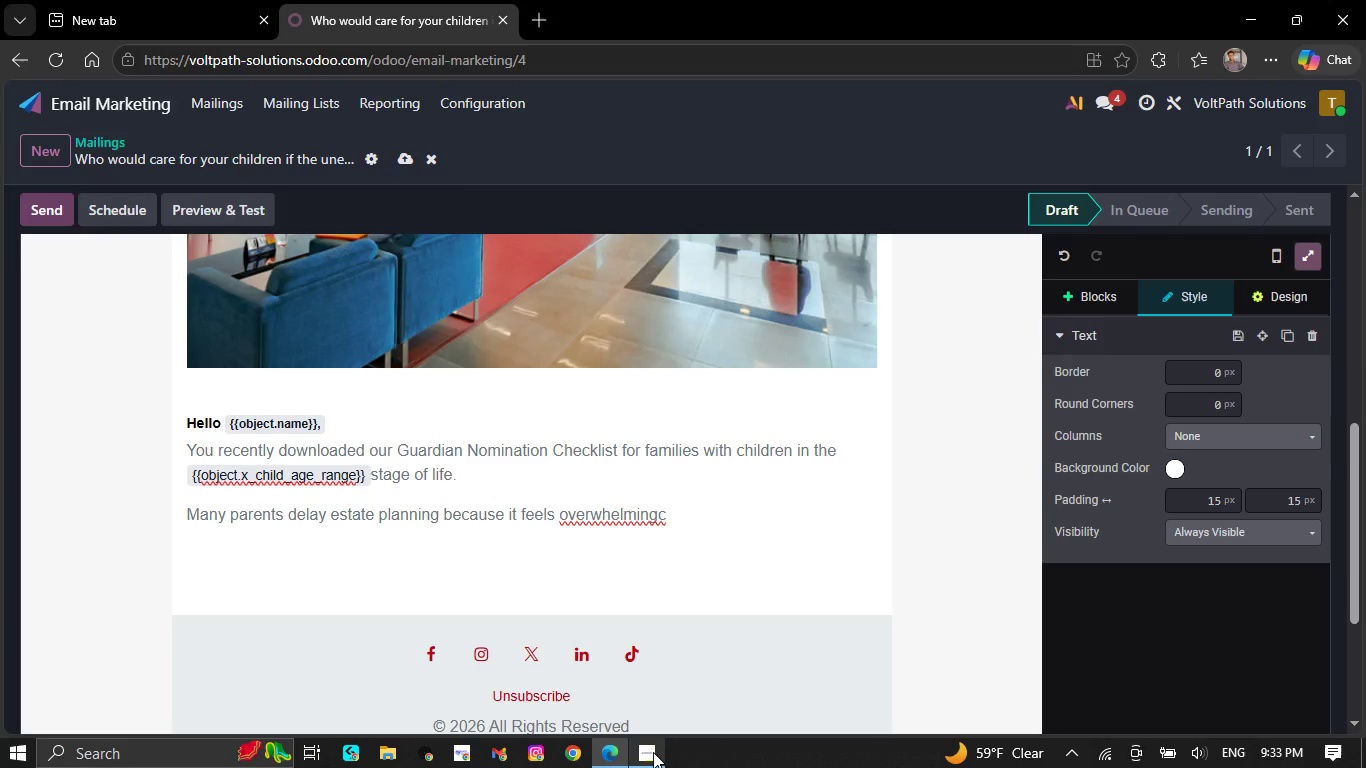 
key(Space)
 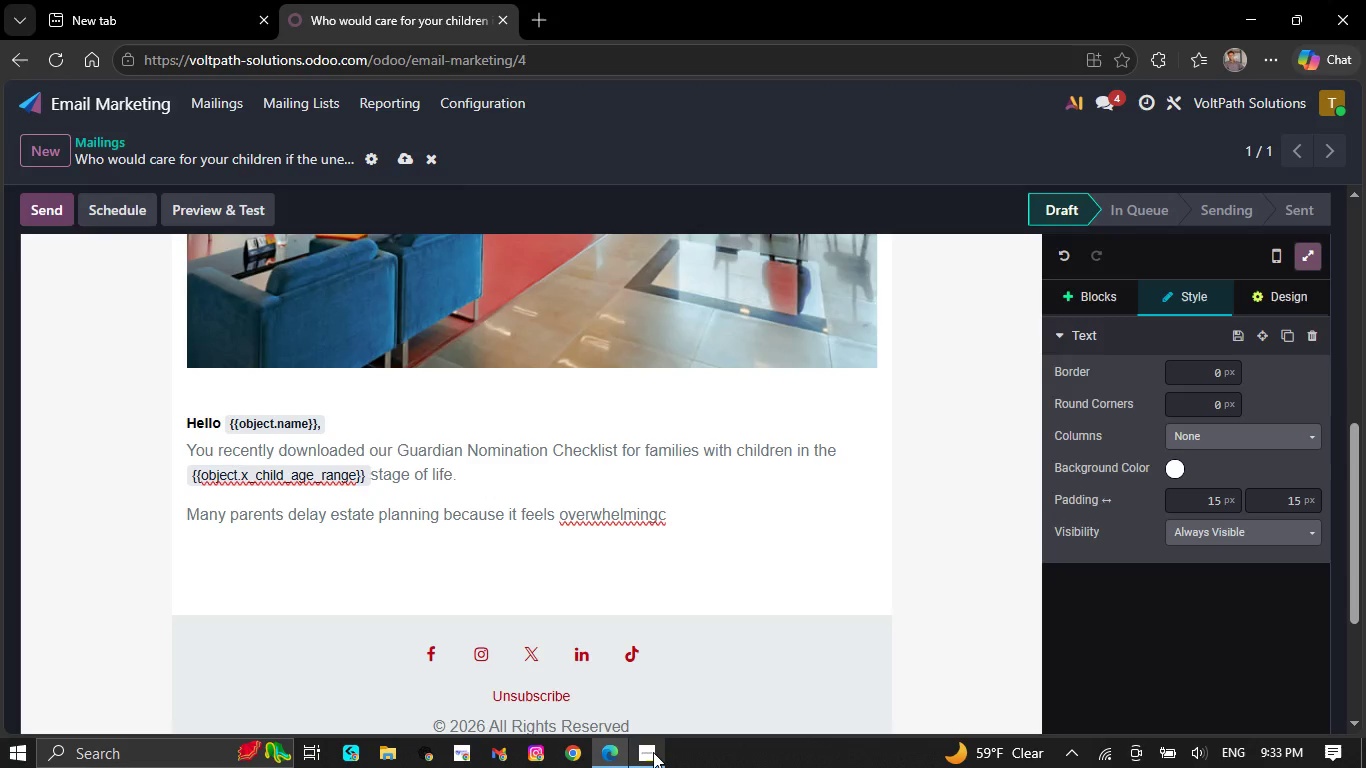 
key(Backspace)
 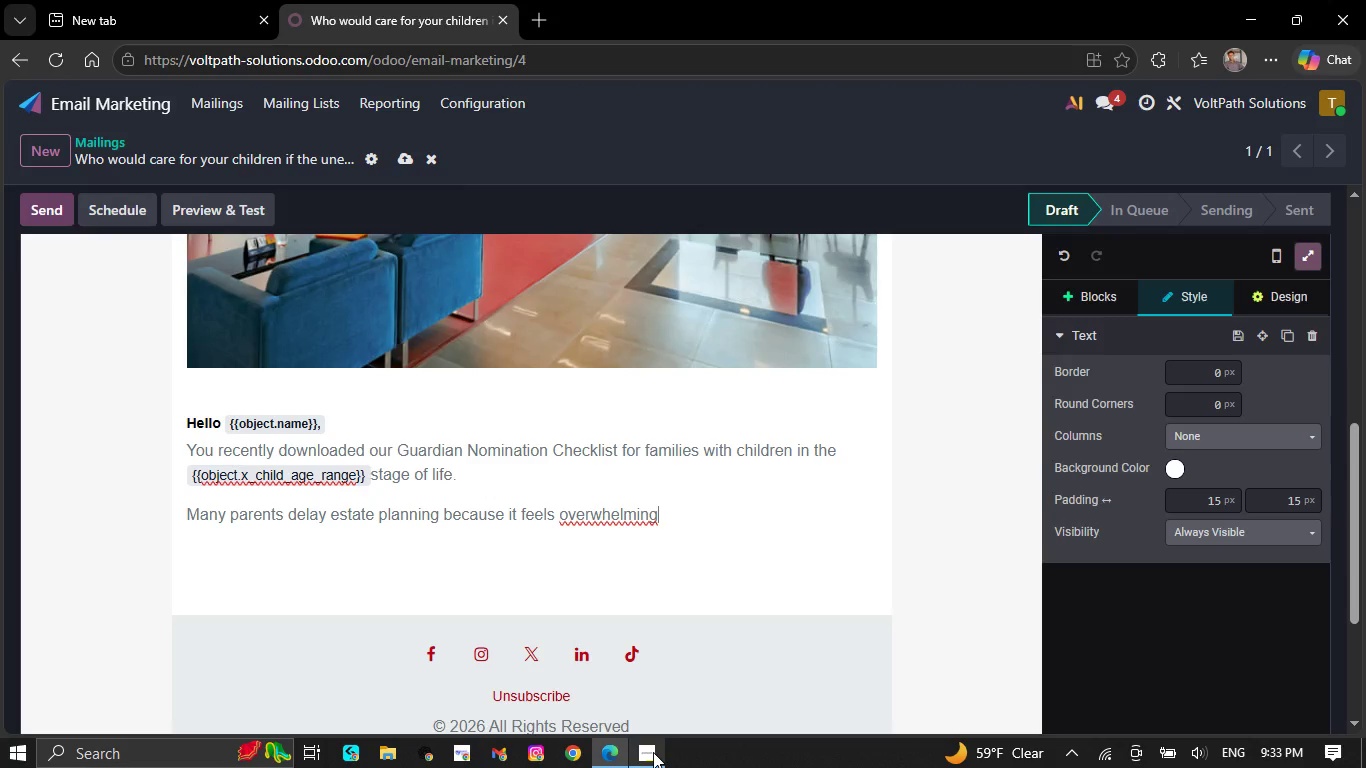 
key(Backspace)
 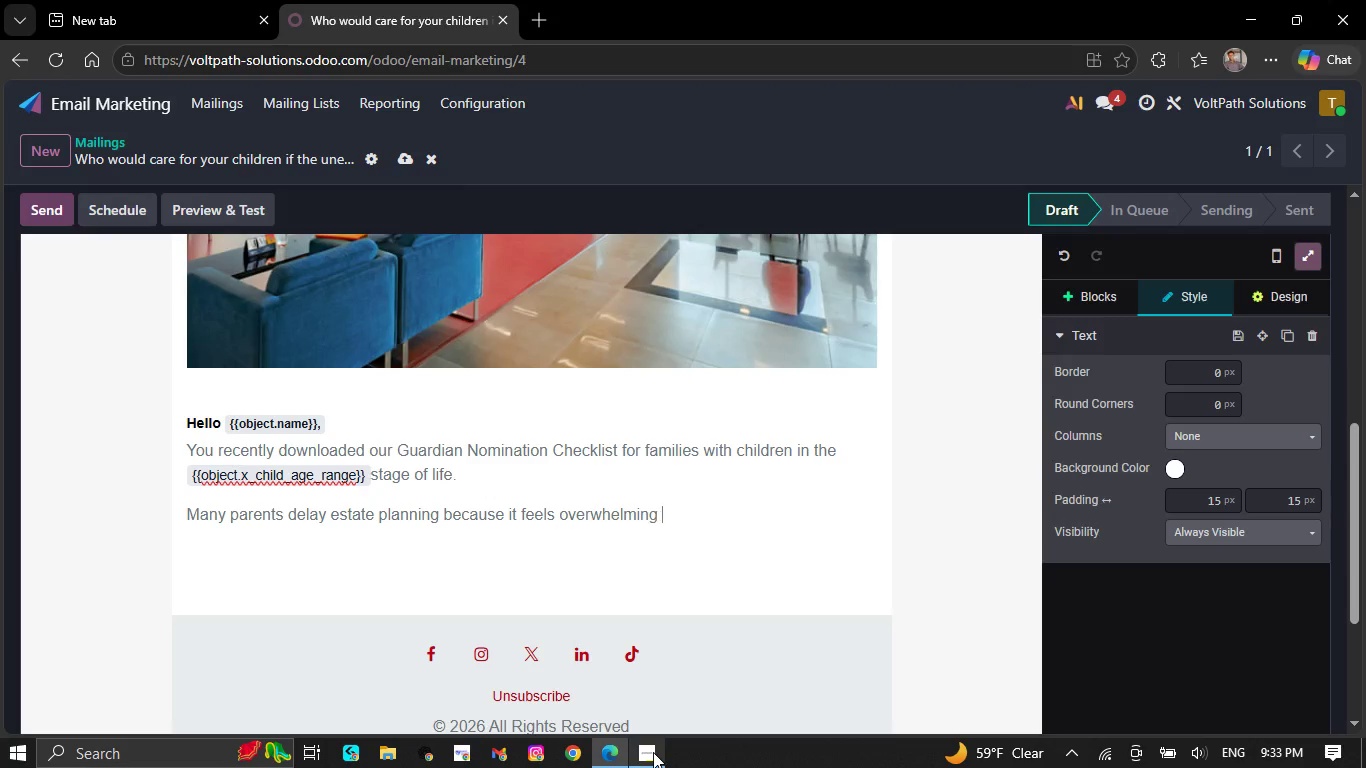 
key(Space)
 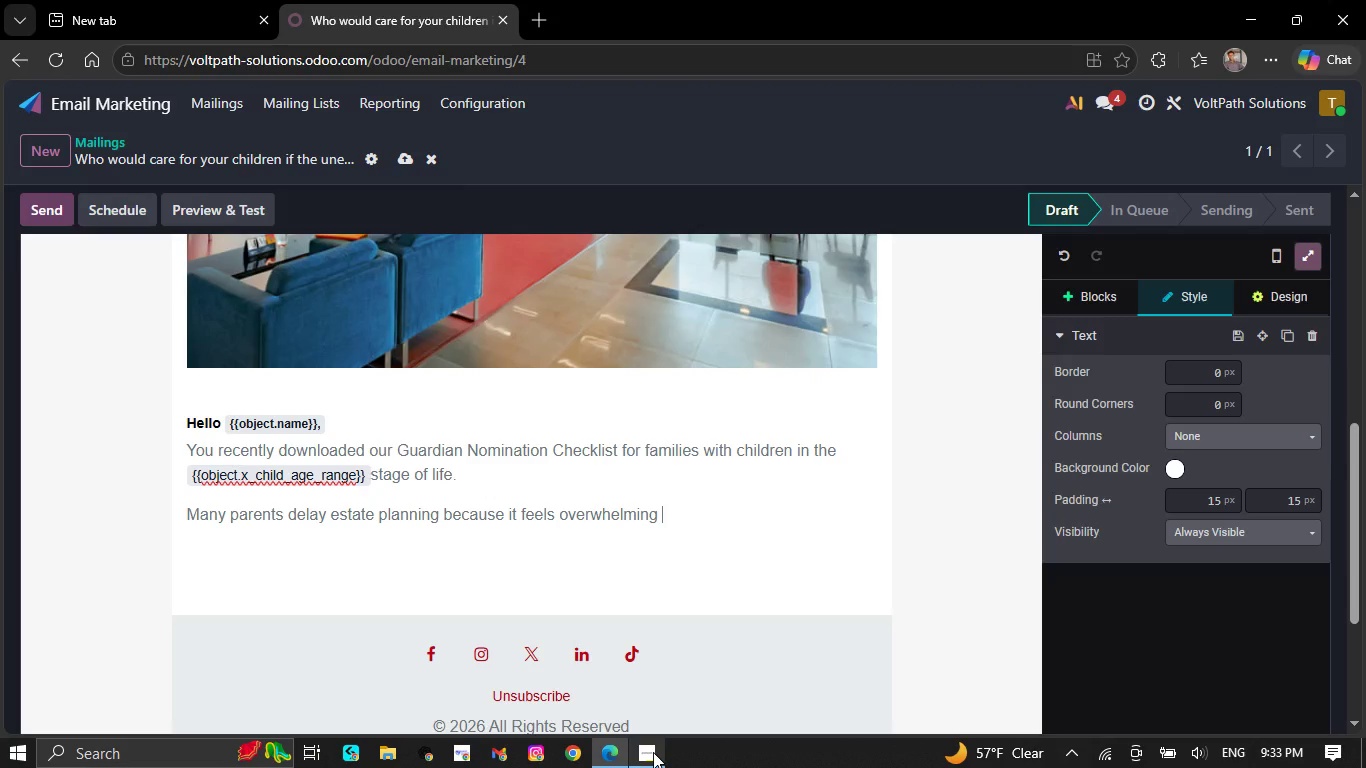 
type(or e)
 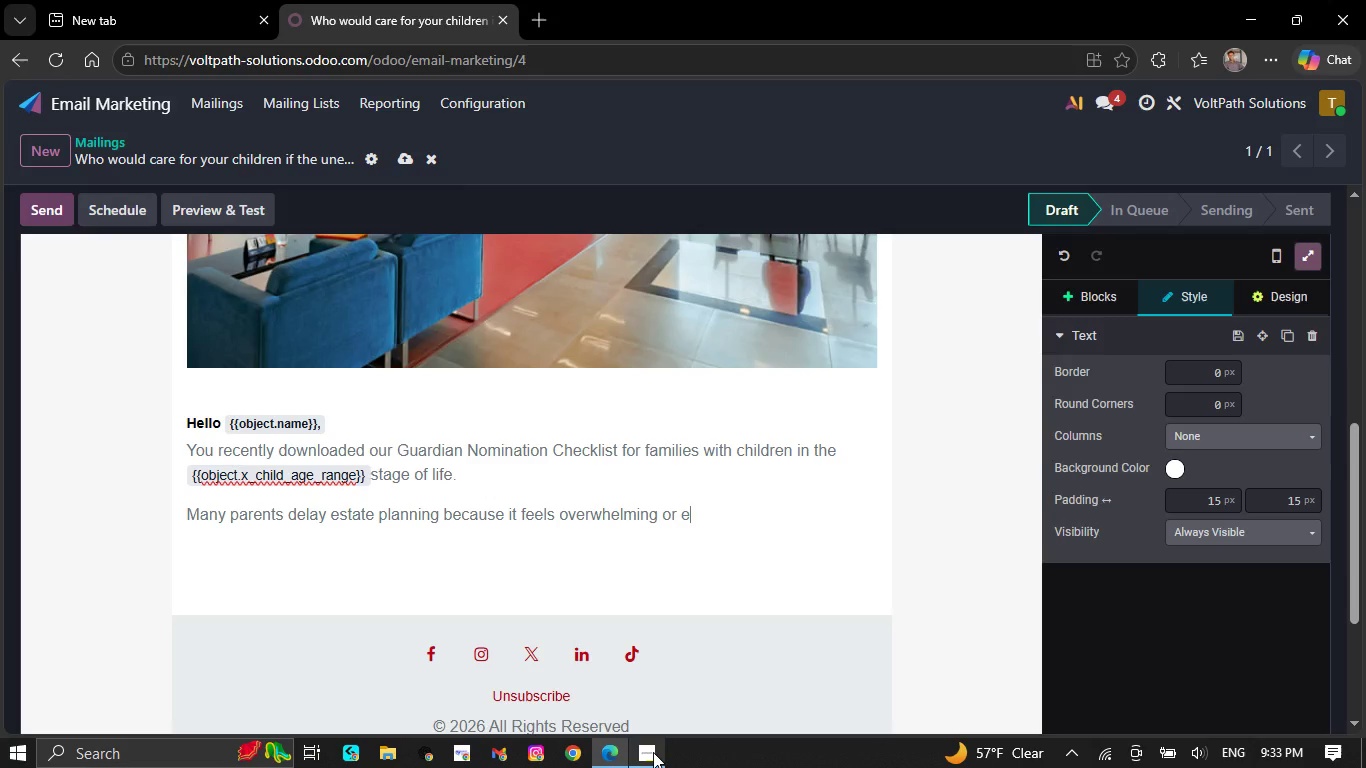 
type(asy to postpone. b)
key(Backspace)
type(But)
 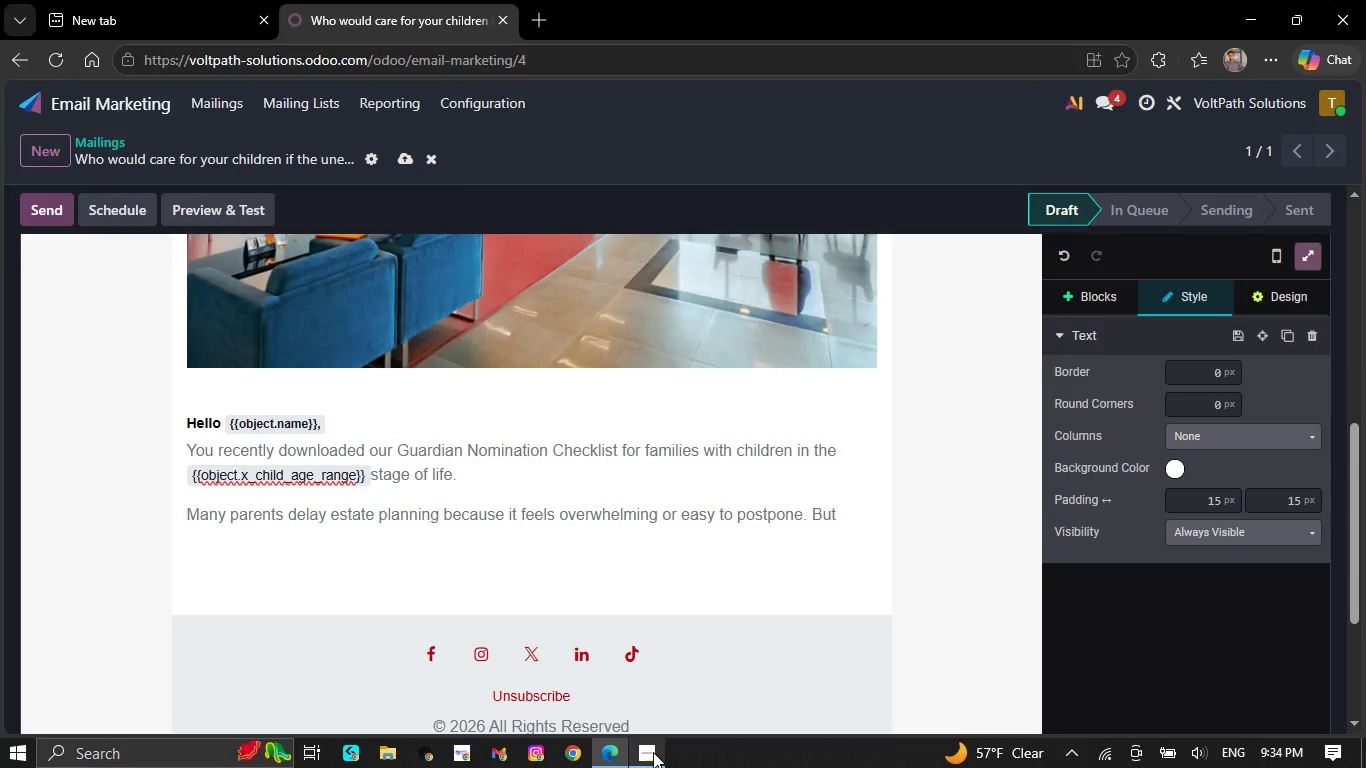 
wait(5.23)
 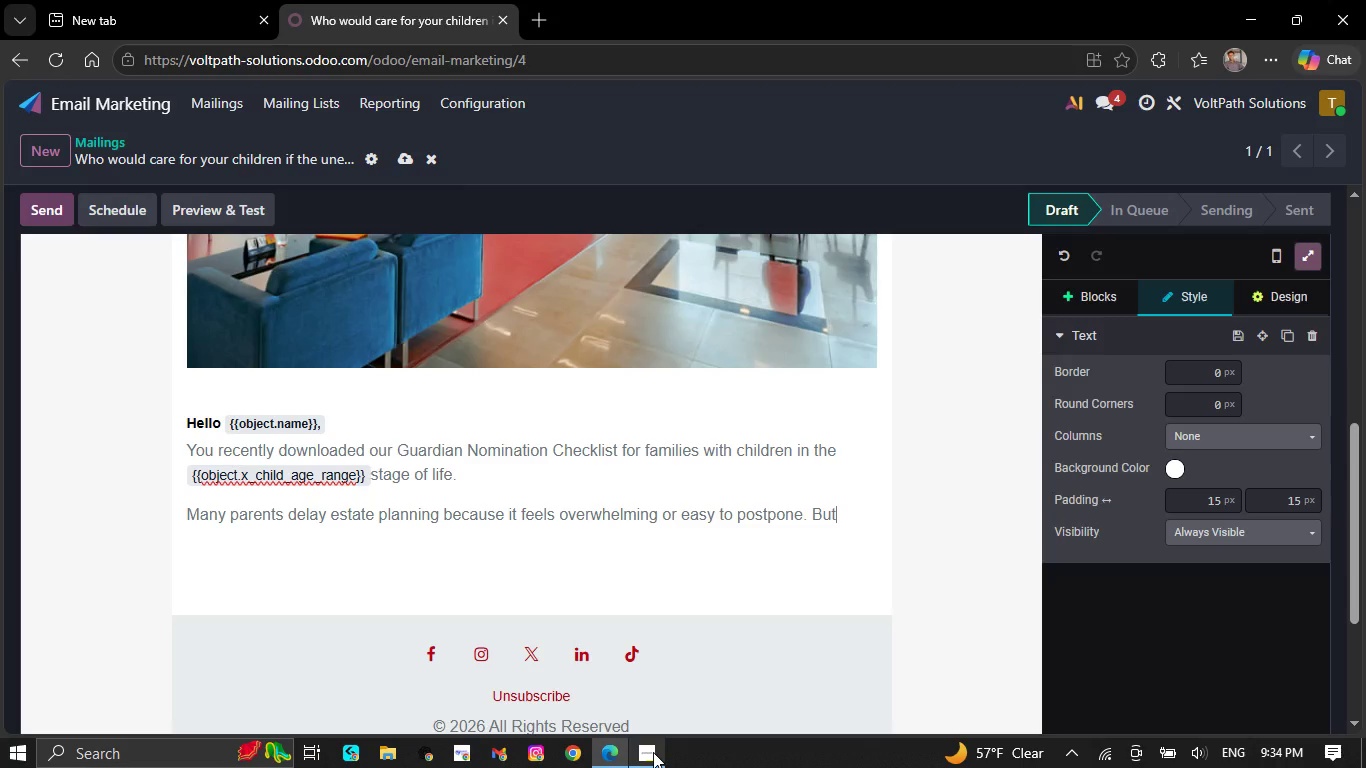 
type( one of the )
 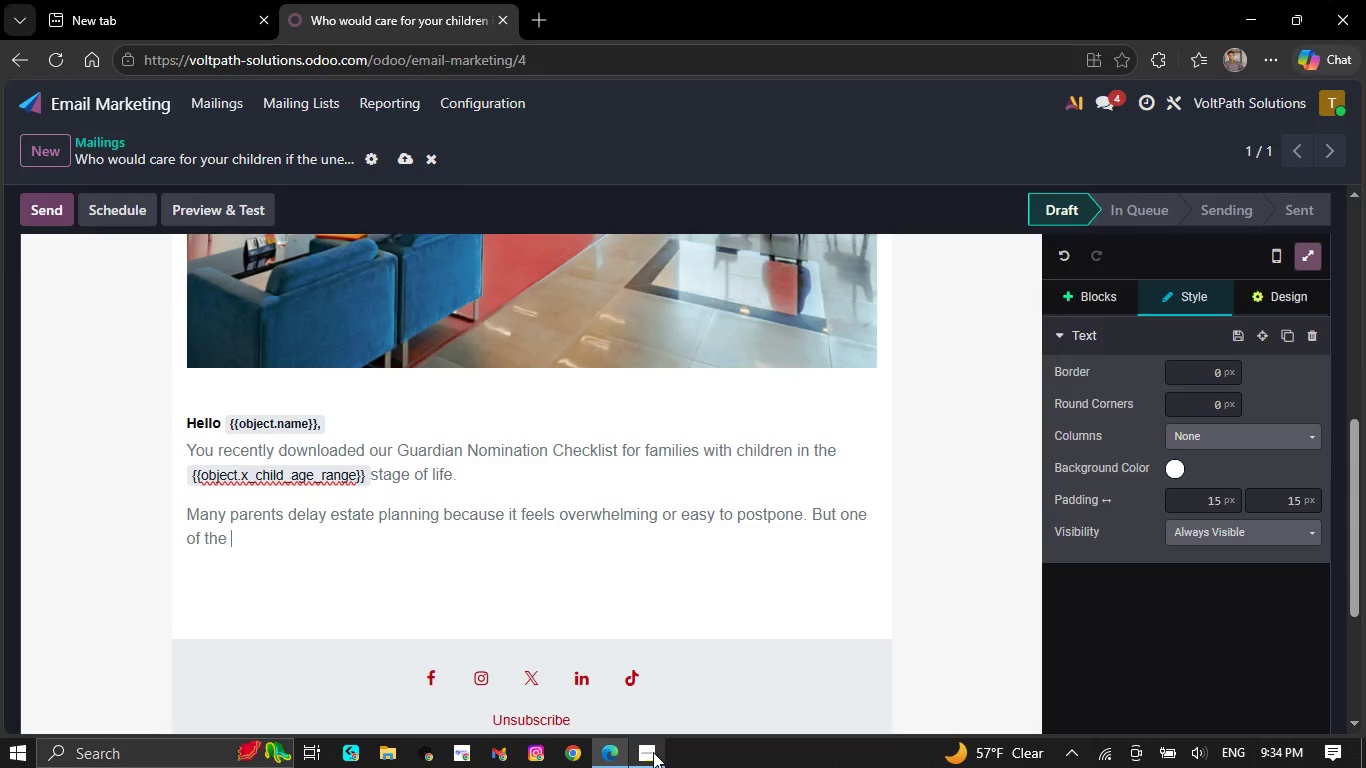 
key(M)
 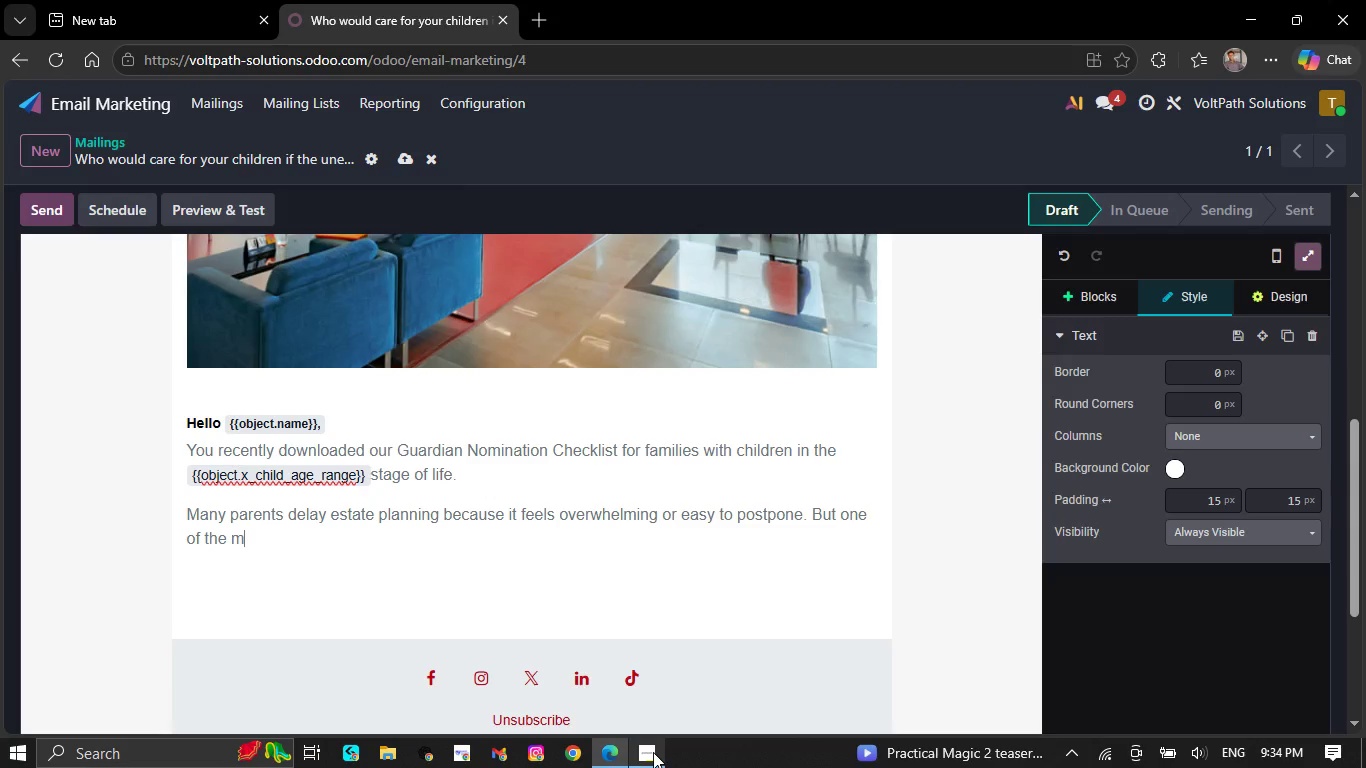 
type(ost important questions ma)
 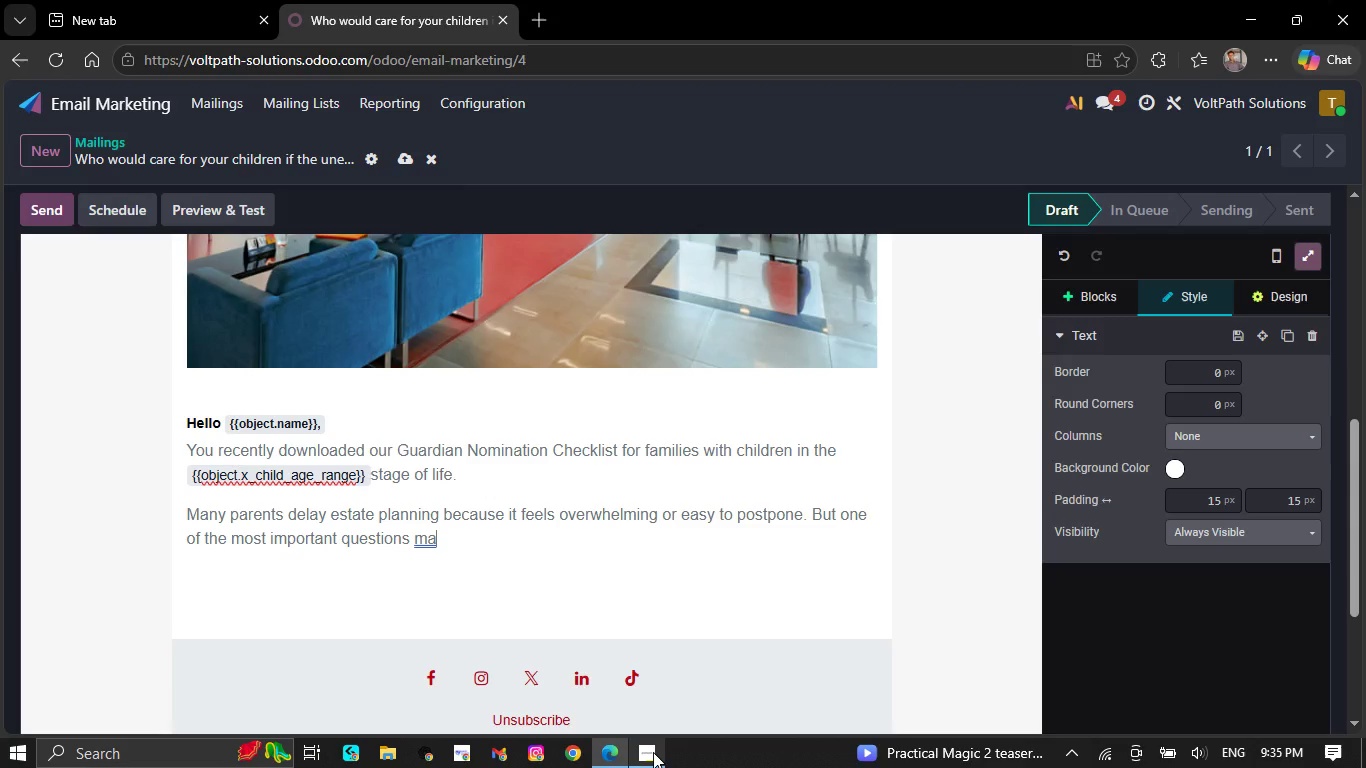 
key(Backspace)
key(Backspace)
type(an)
 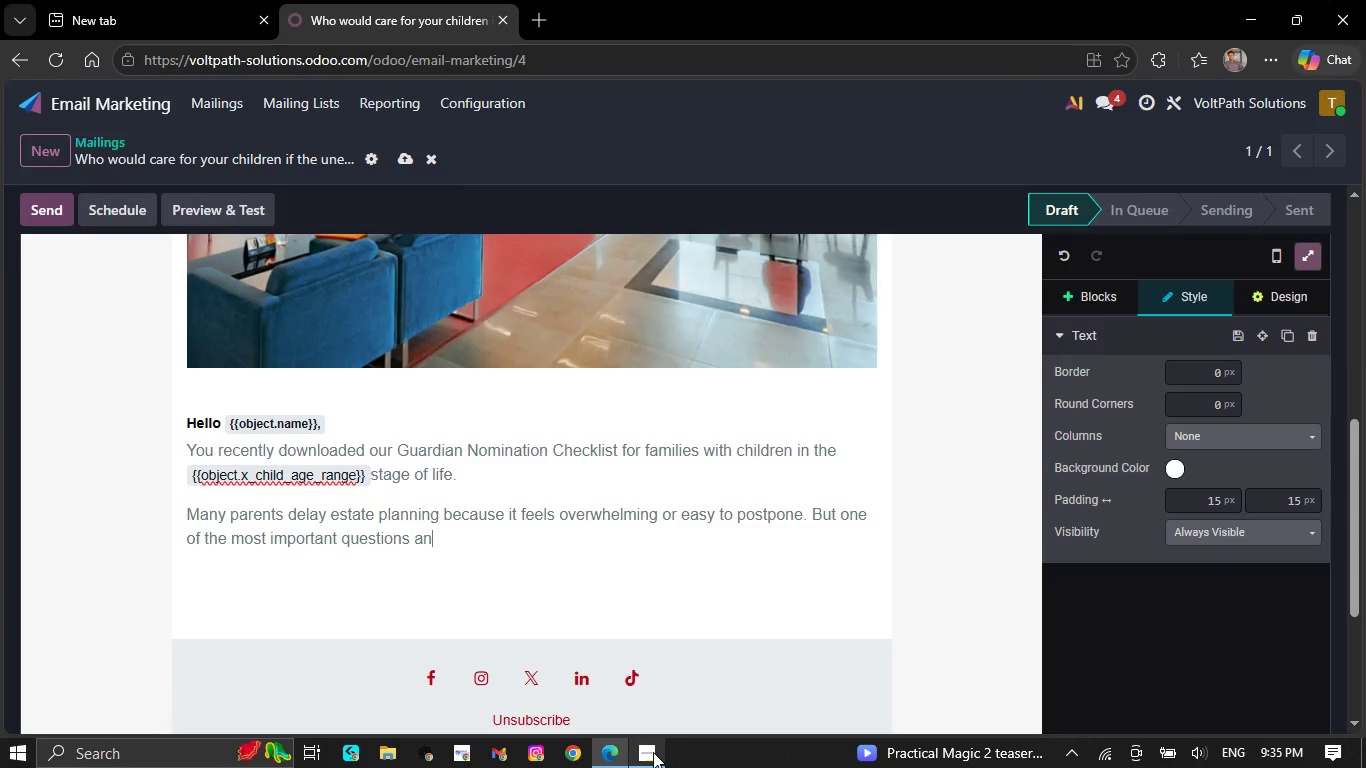 
type(y parent can answer is:)
key(NumpadEnter)
type(''Who would care for my children if something unexpected happened?)
 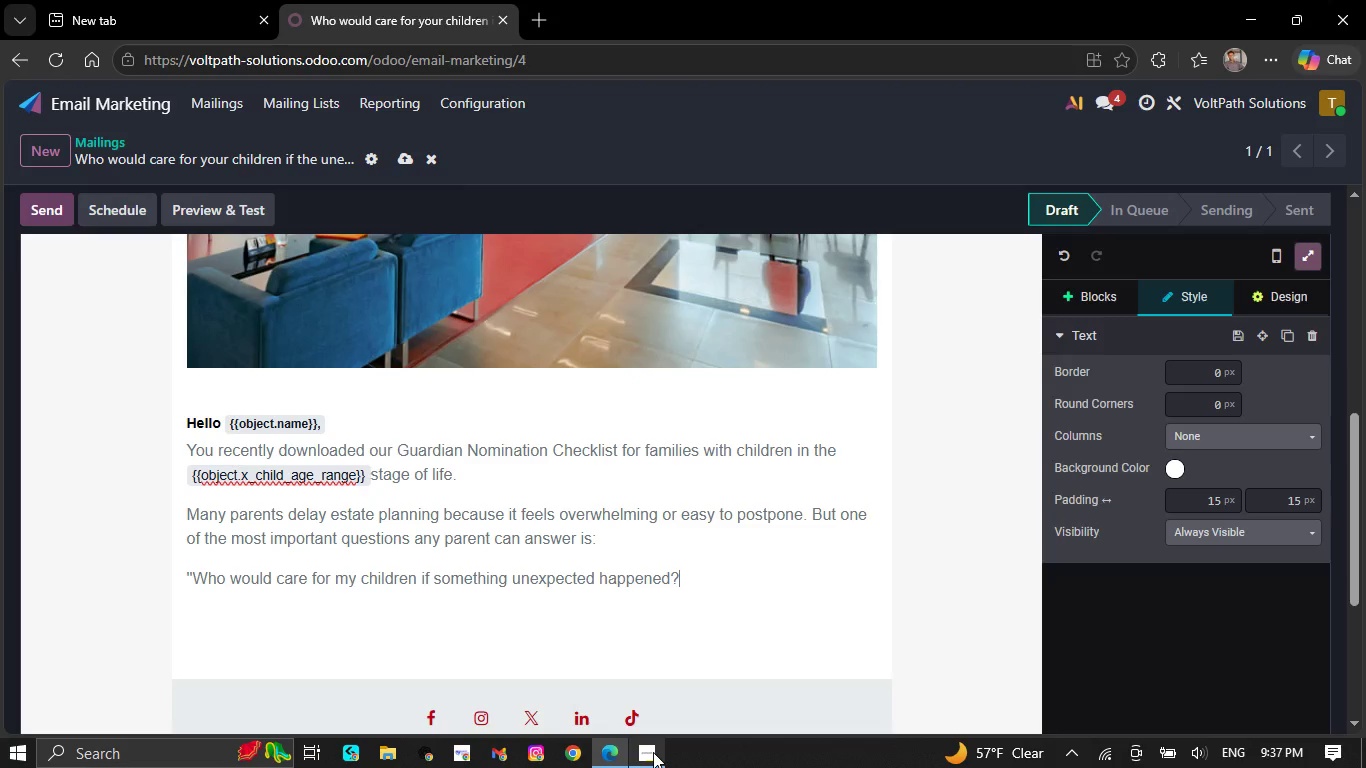 
key(Quote)
 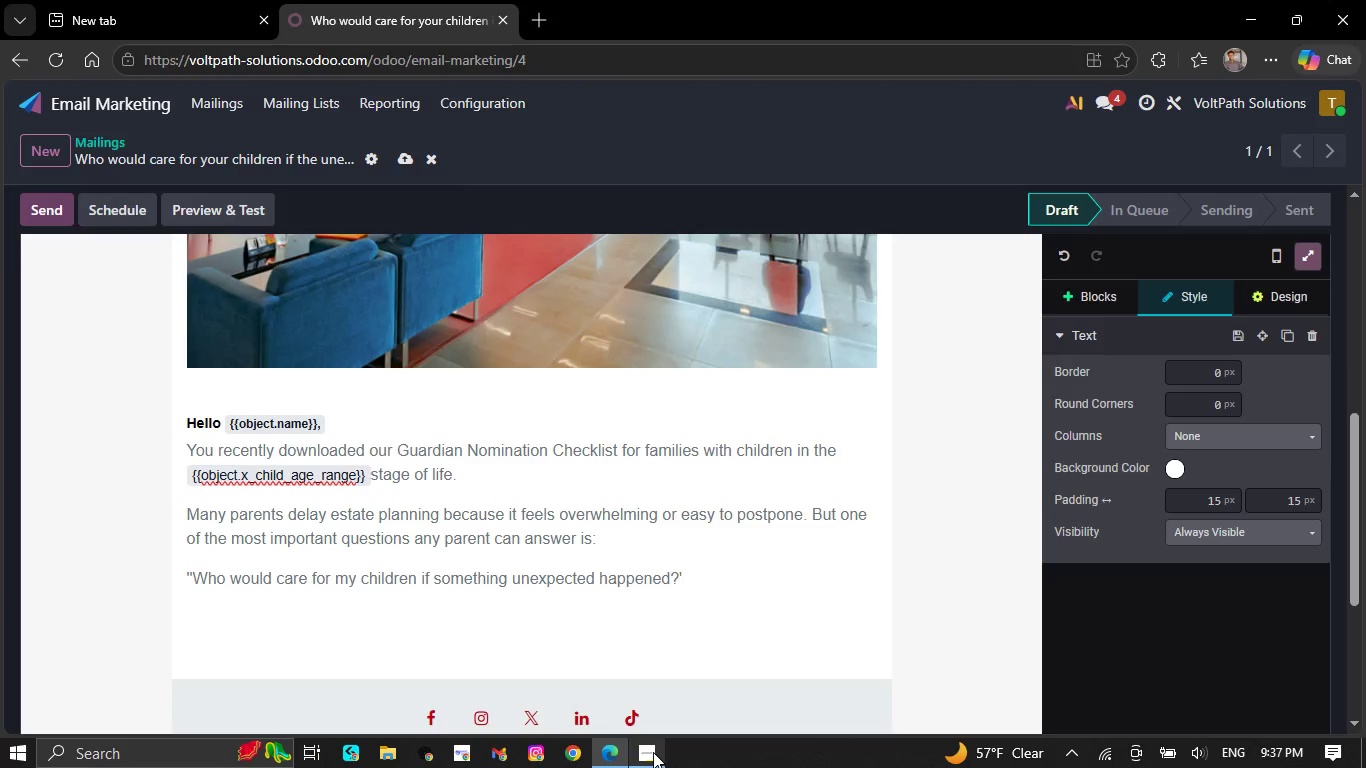 
key(Quote)
 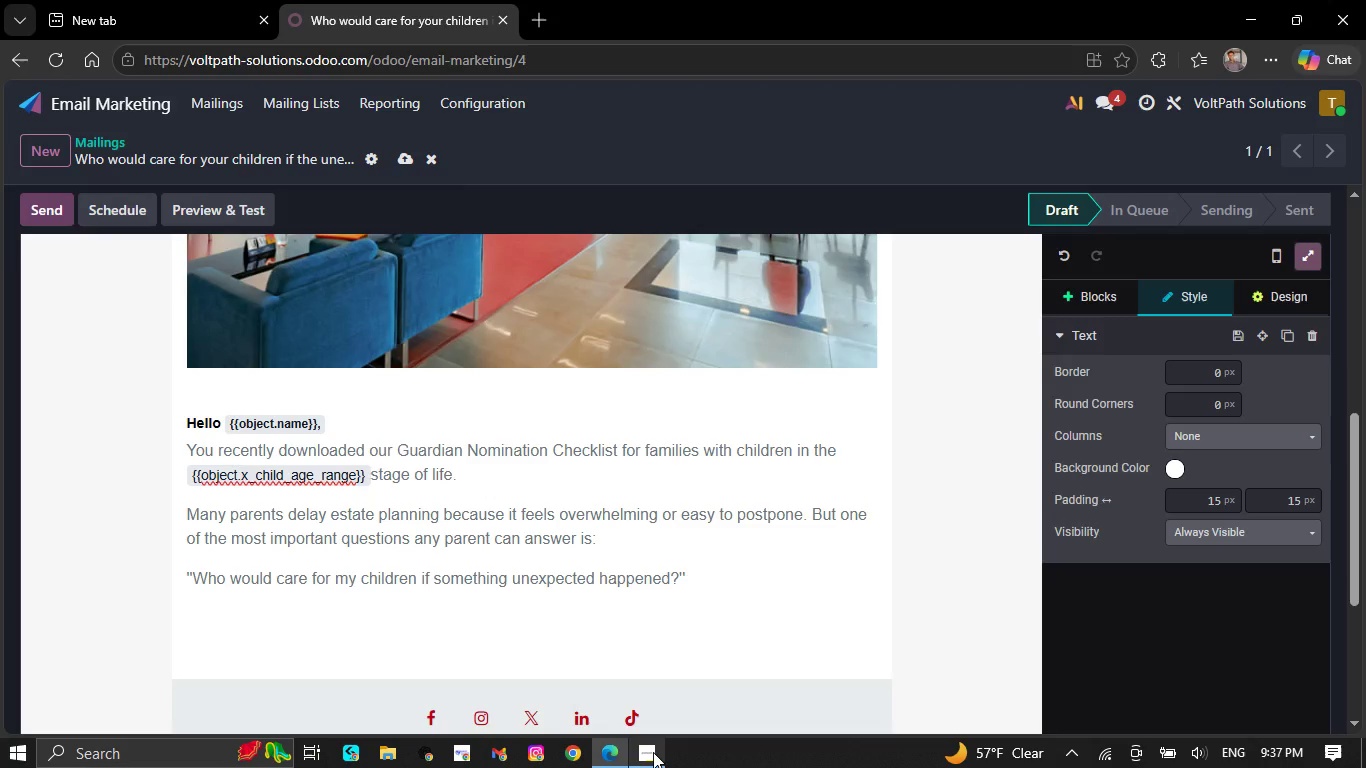 
wait(5.41)
 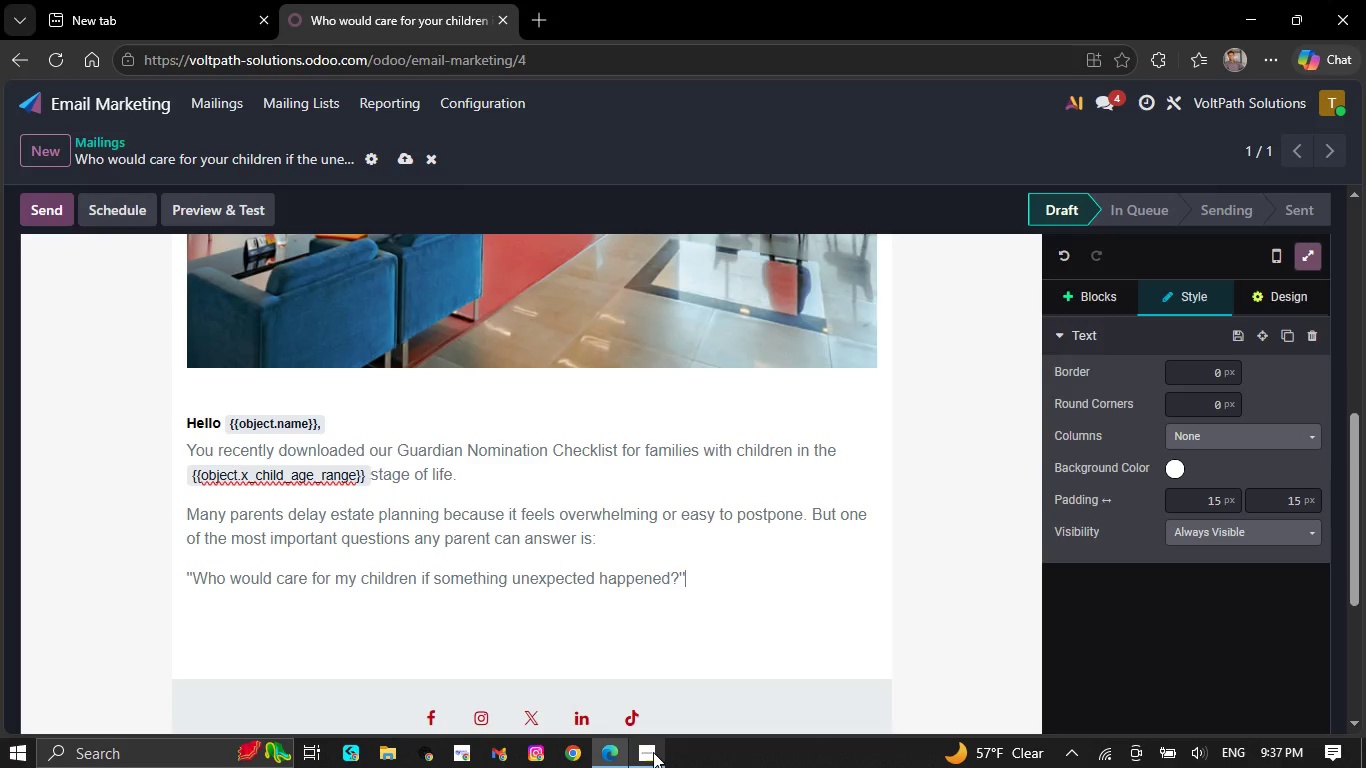 
key(NumpadEnter)
type(Withou)
 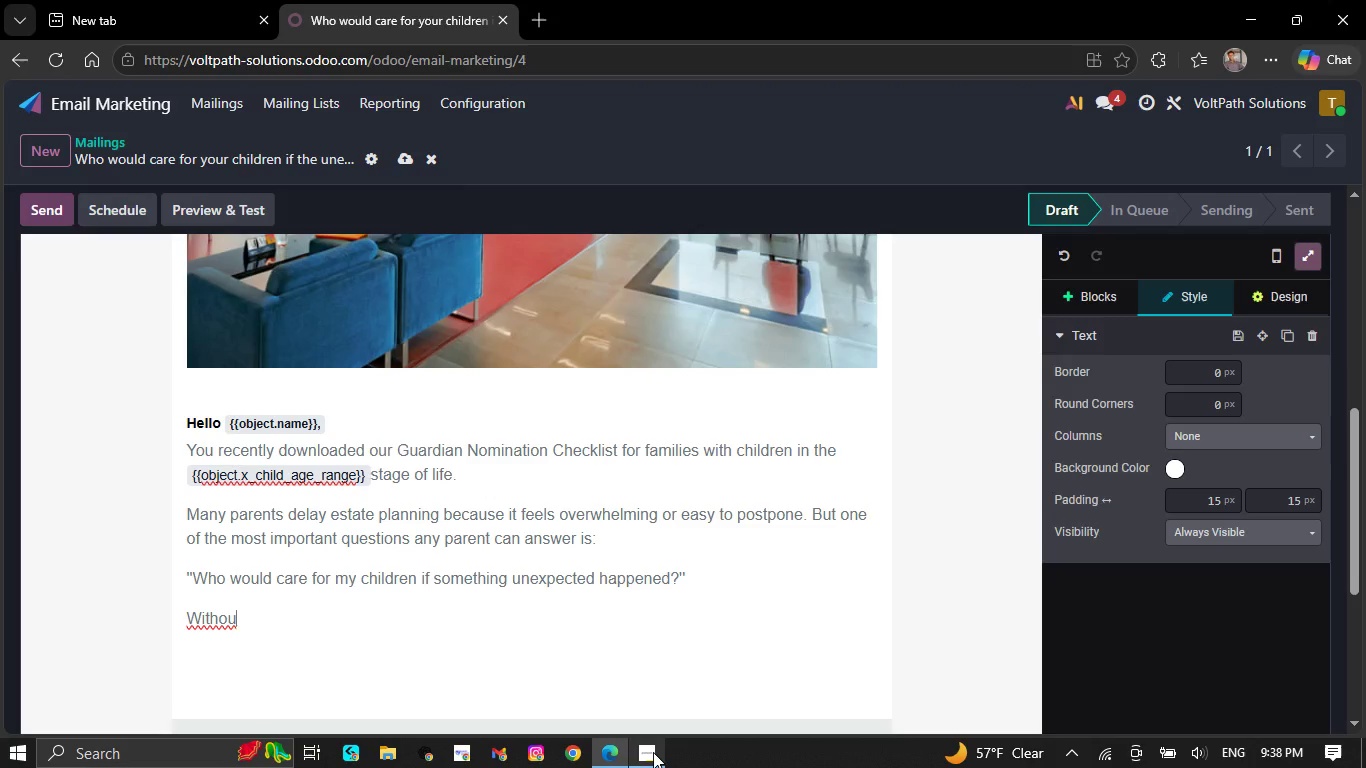 
type(t formal legal documentati)
key(Backspace)
 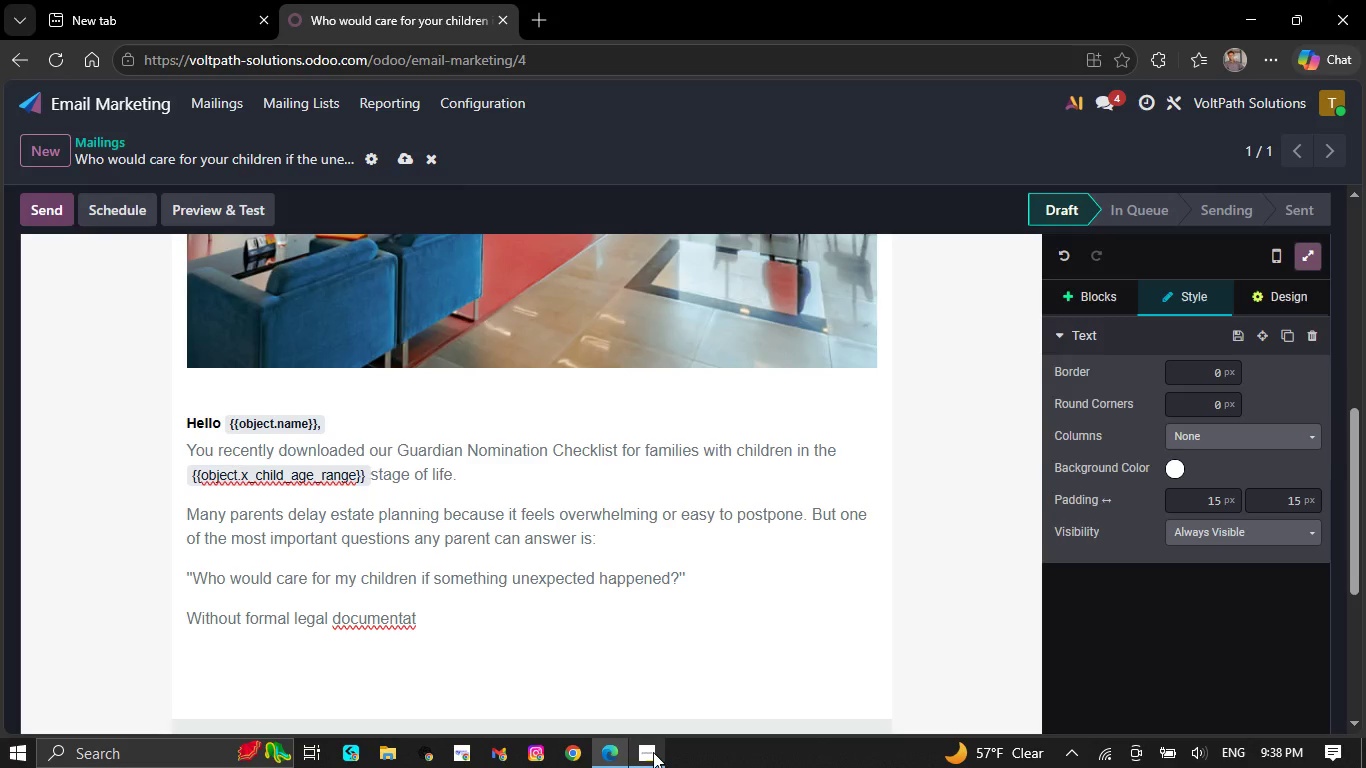 
type(tion, )
 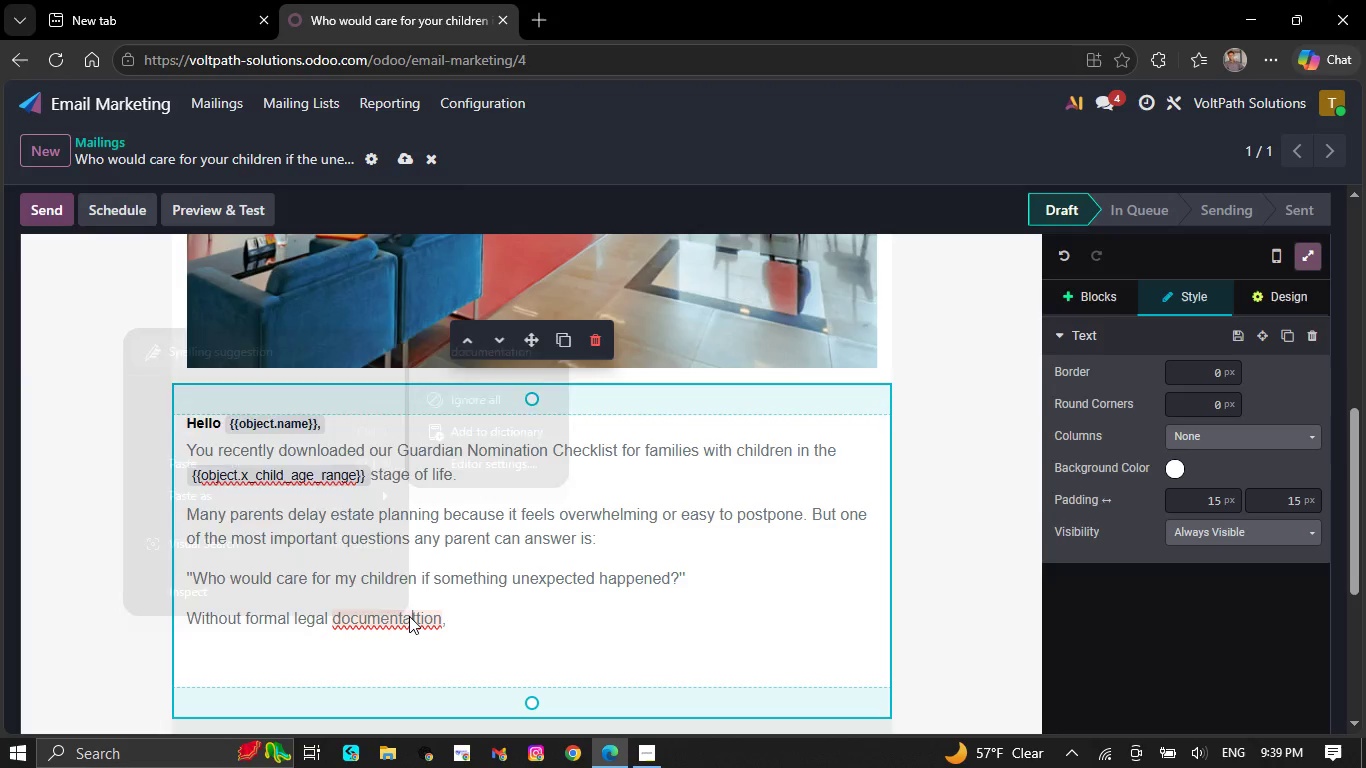 
wait(5.73)
 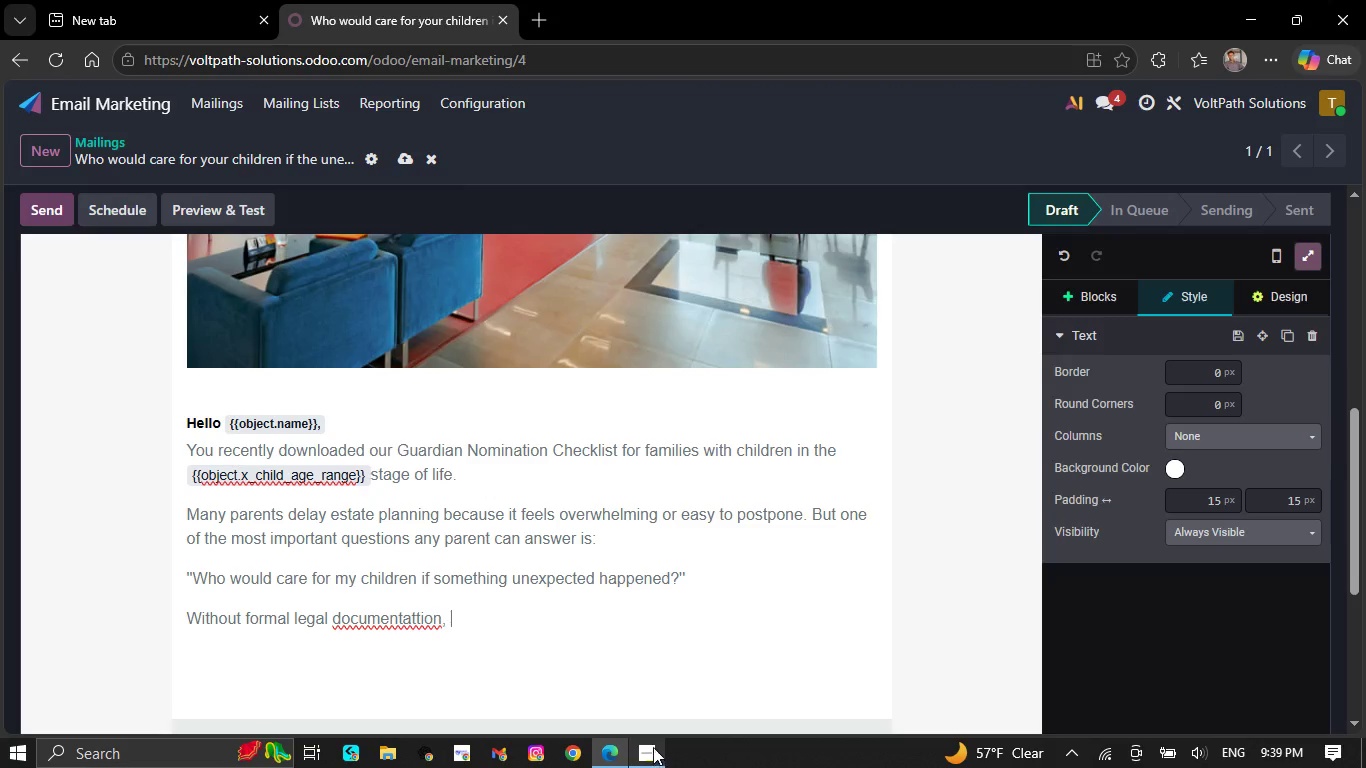 
left_click([479, 341])
 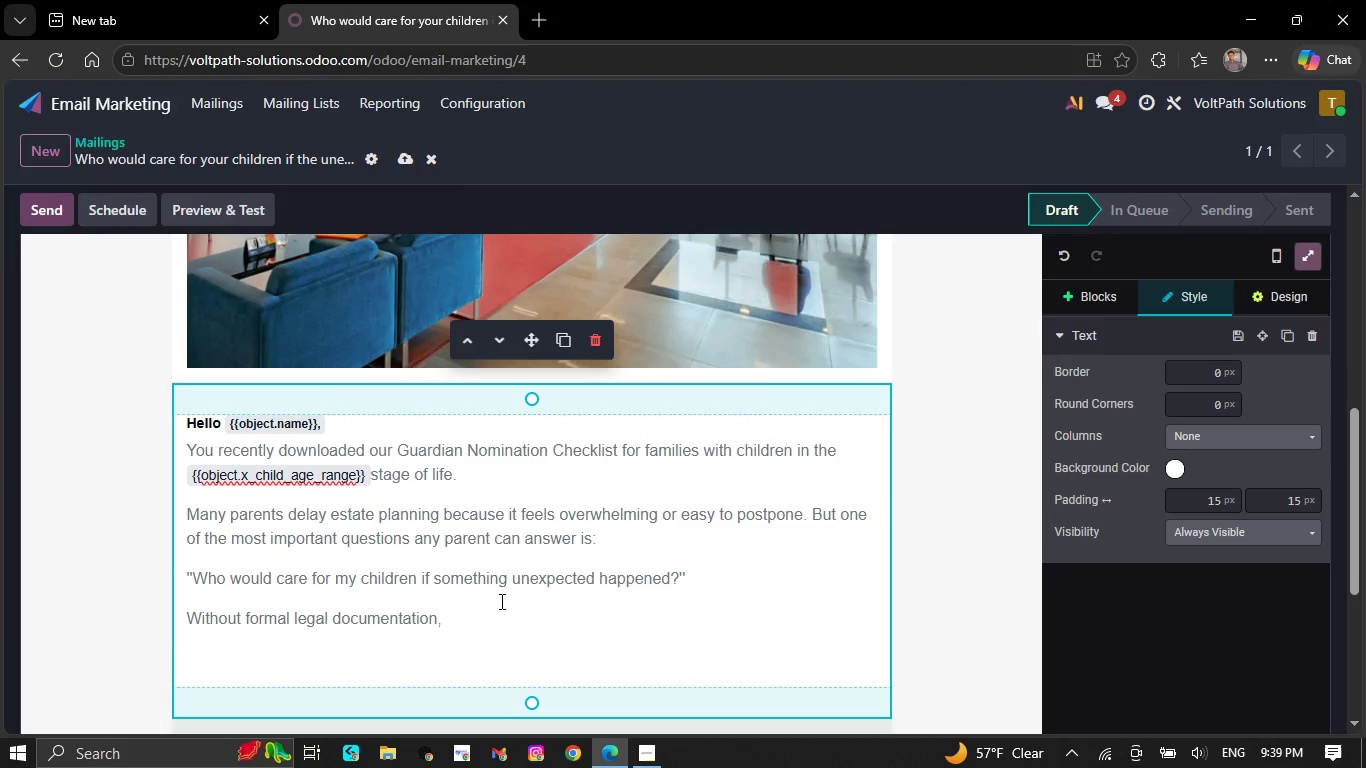 
left_click([489, 615])
 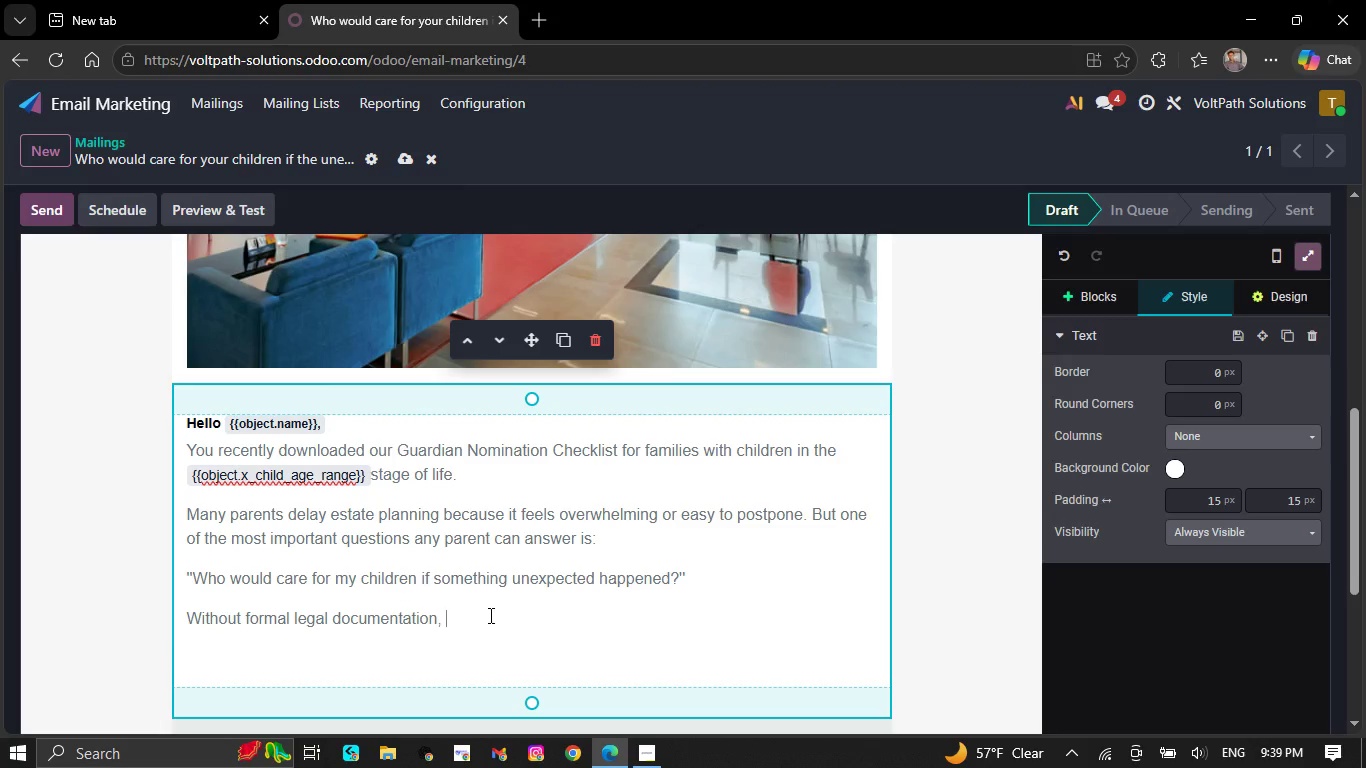 
type(those decisions may be left to the courts,)
key(NumpadEnter)
 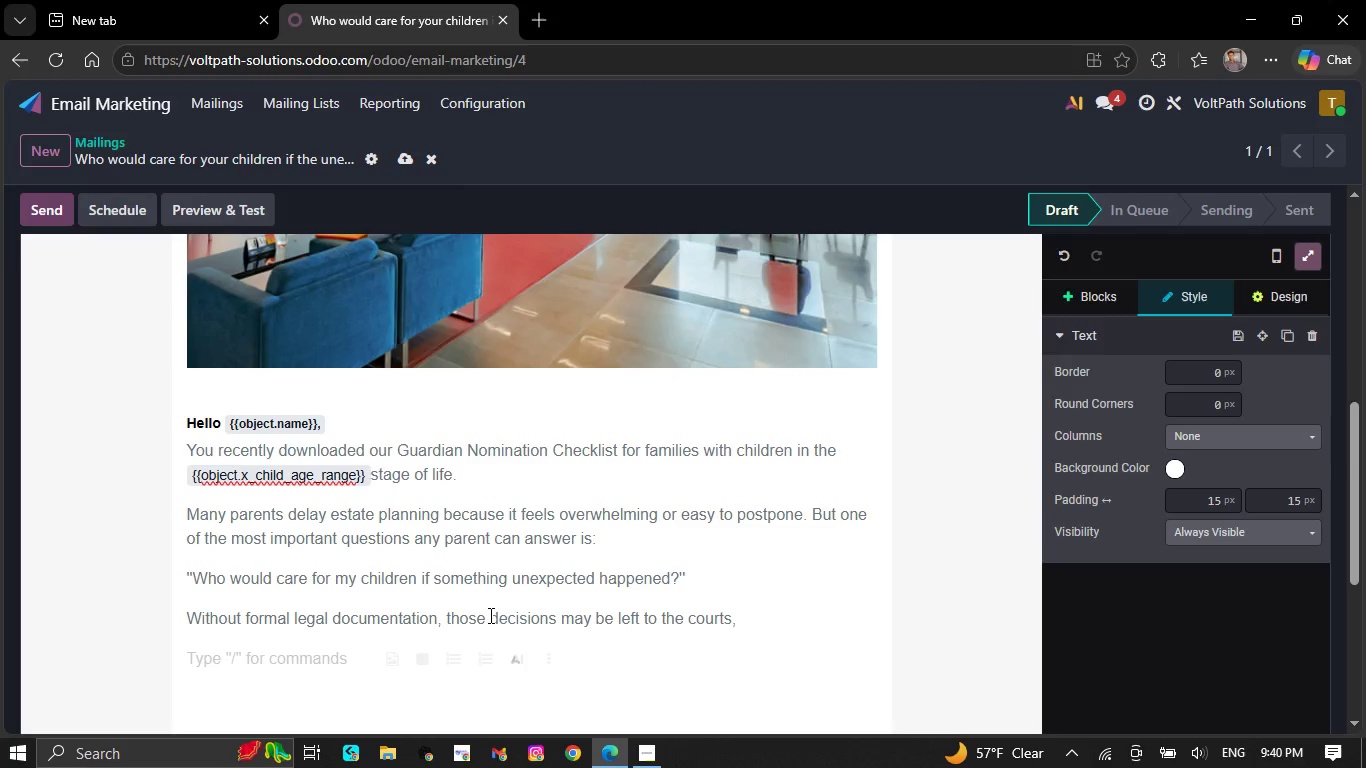 
wait(6.33)
 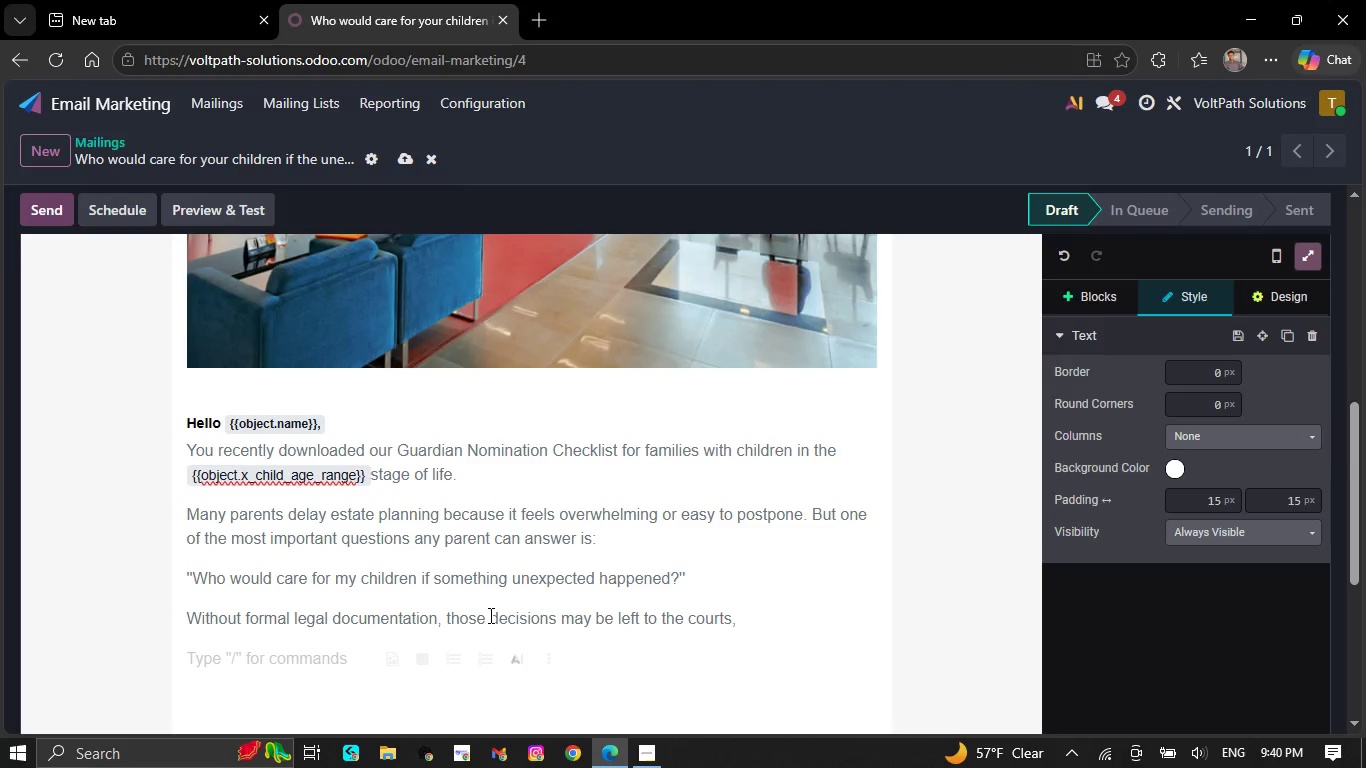 
type(Atm)
key(Backspace)
type( Arbor )
 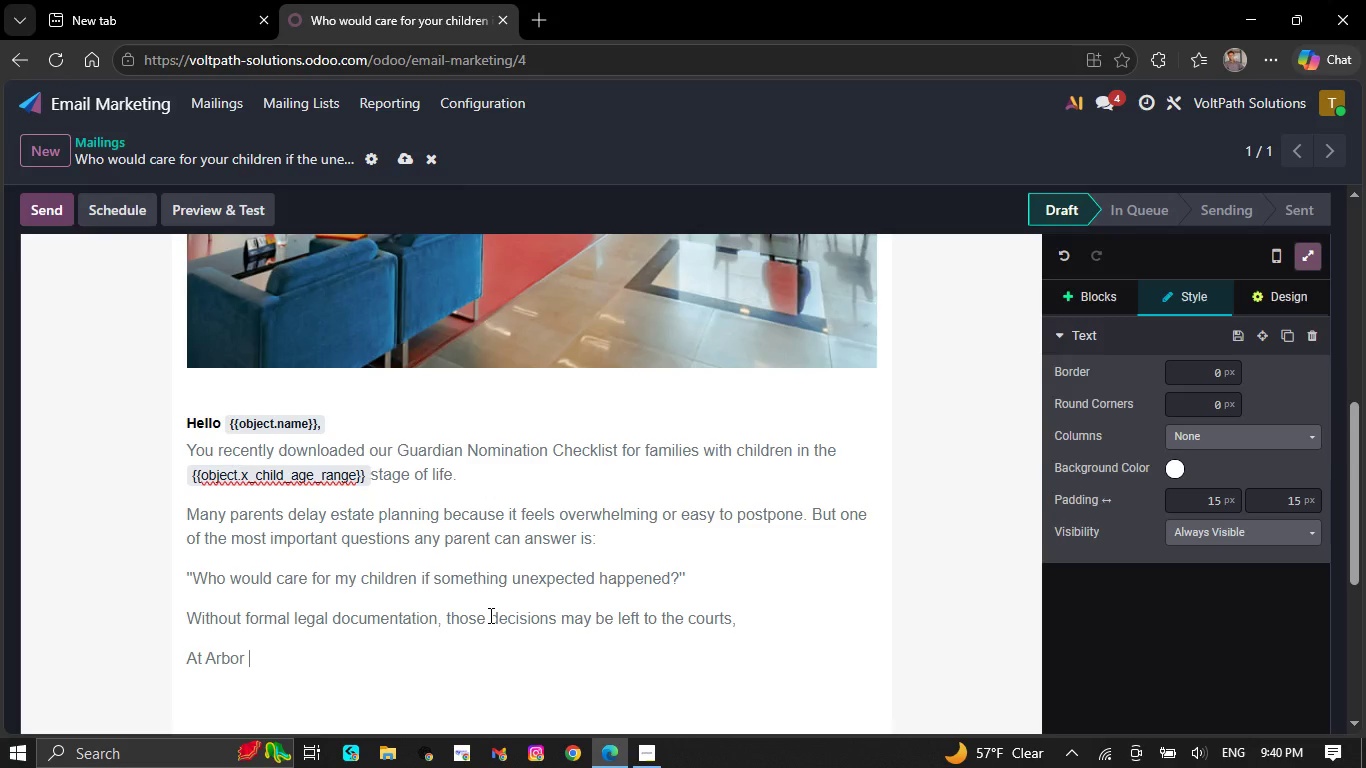 
key(7)
 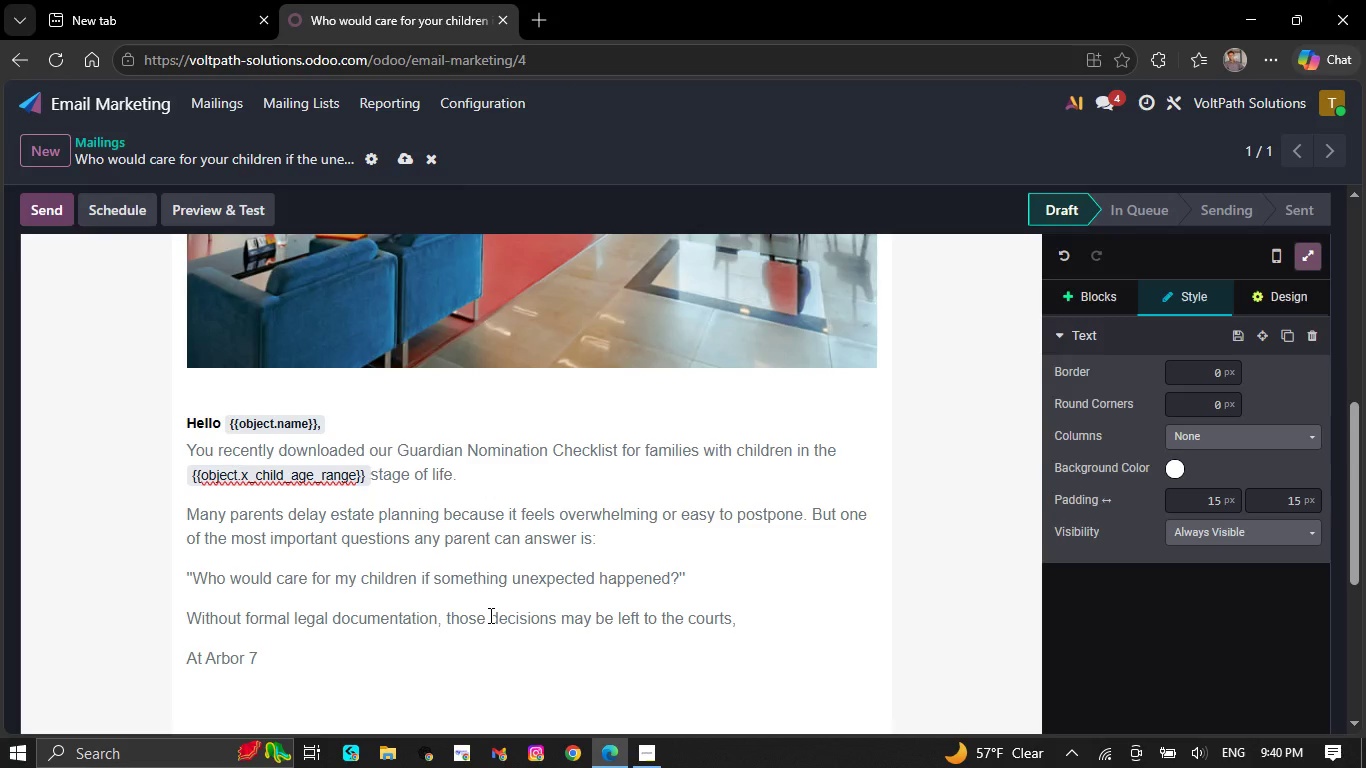 
key(Backspace)
 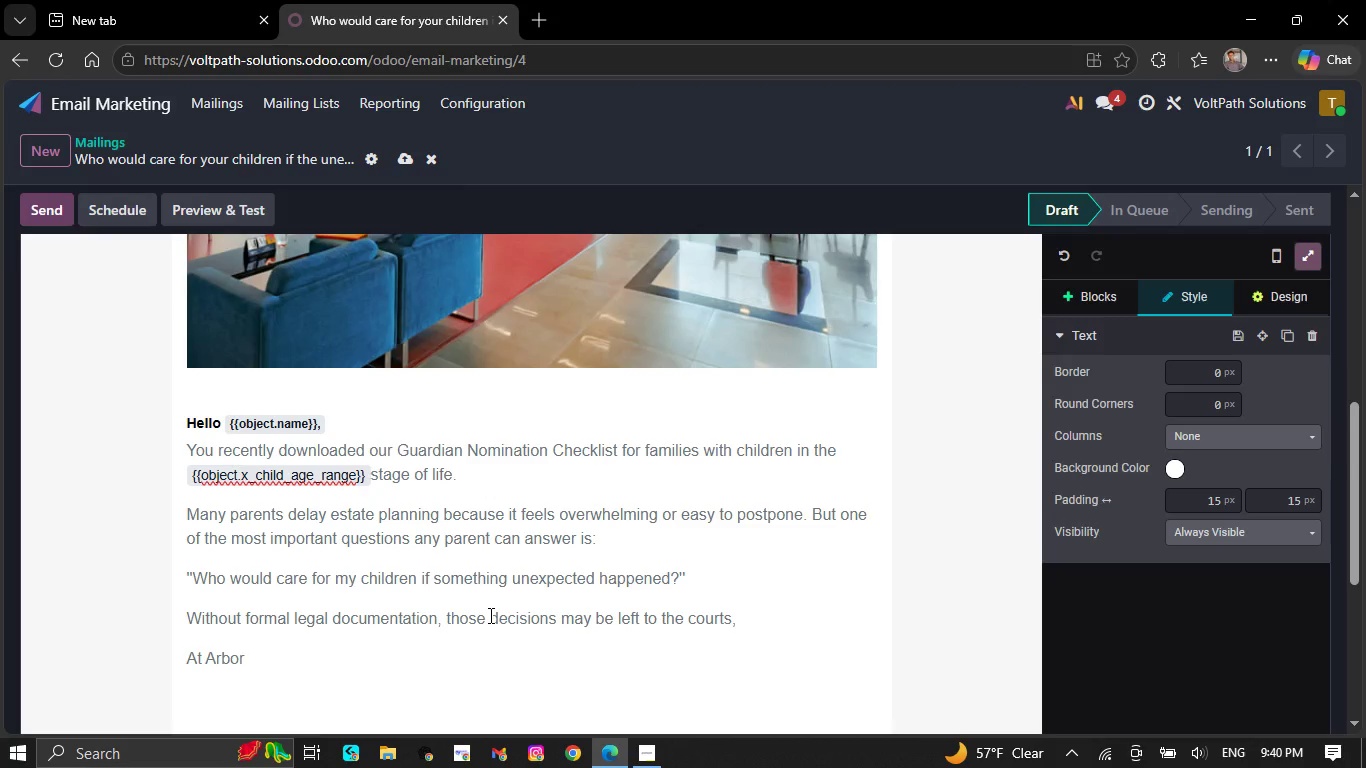 
hold_key(key=ShiftLeft, duration=1.52)
 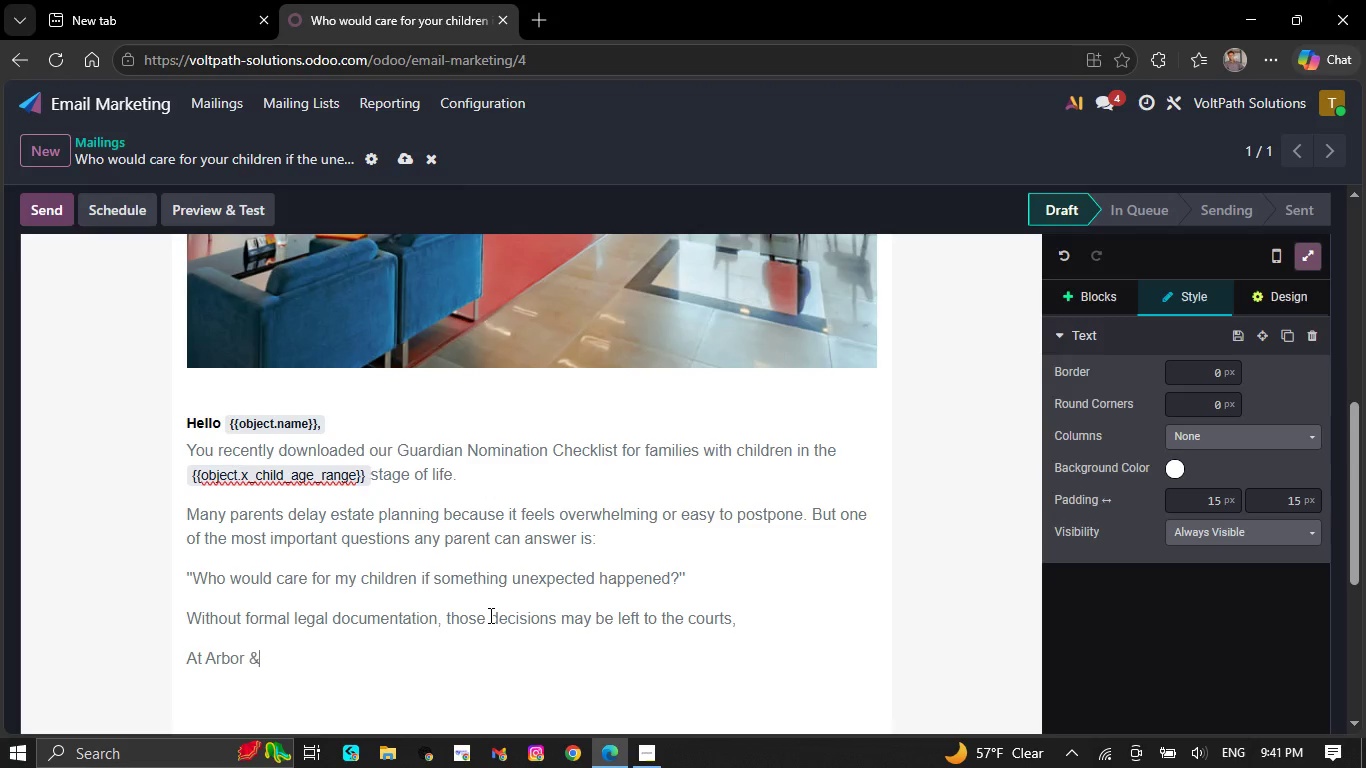 
key(Shift+7)
 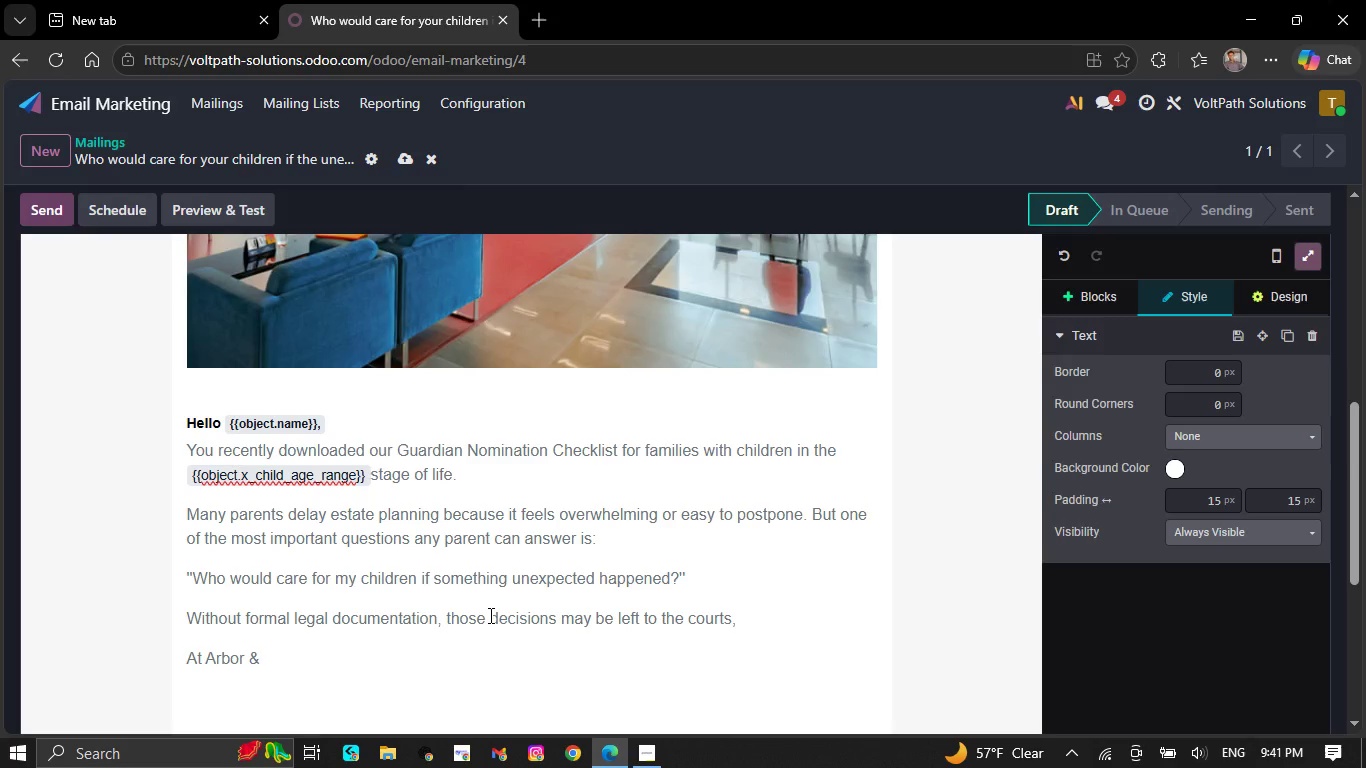 
key(CapsLock)
 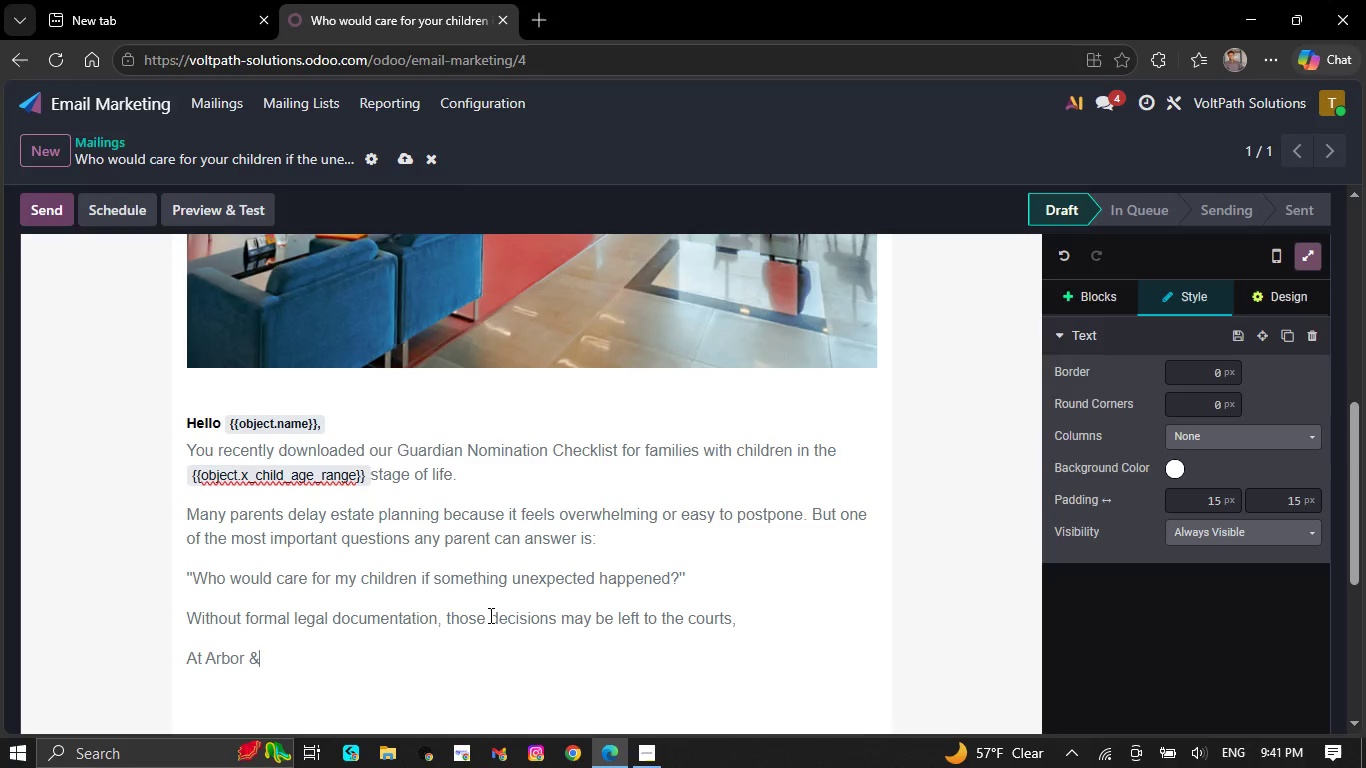 
key(K)
 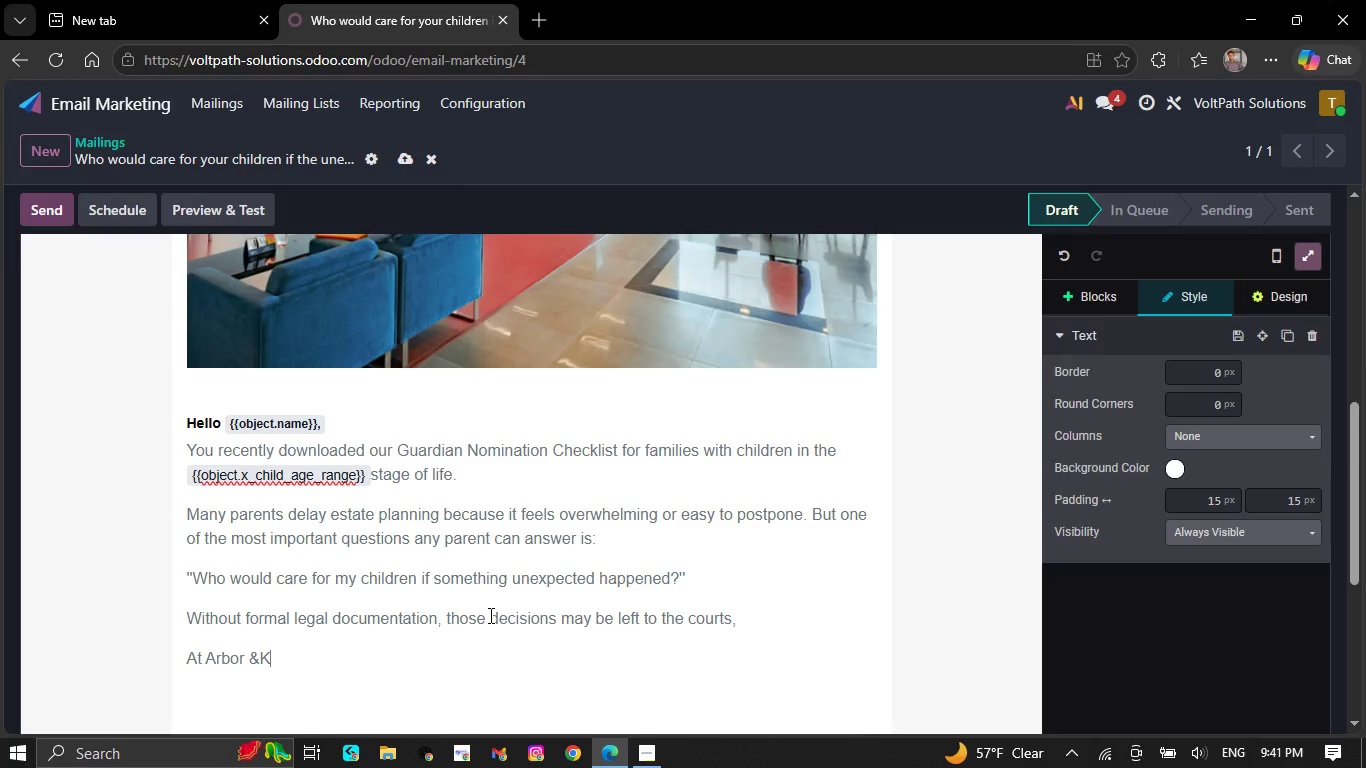 
key(CapsLock)
 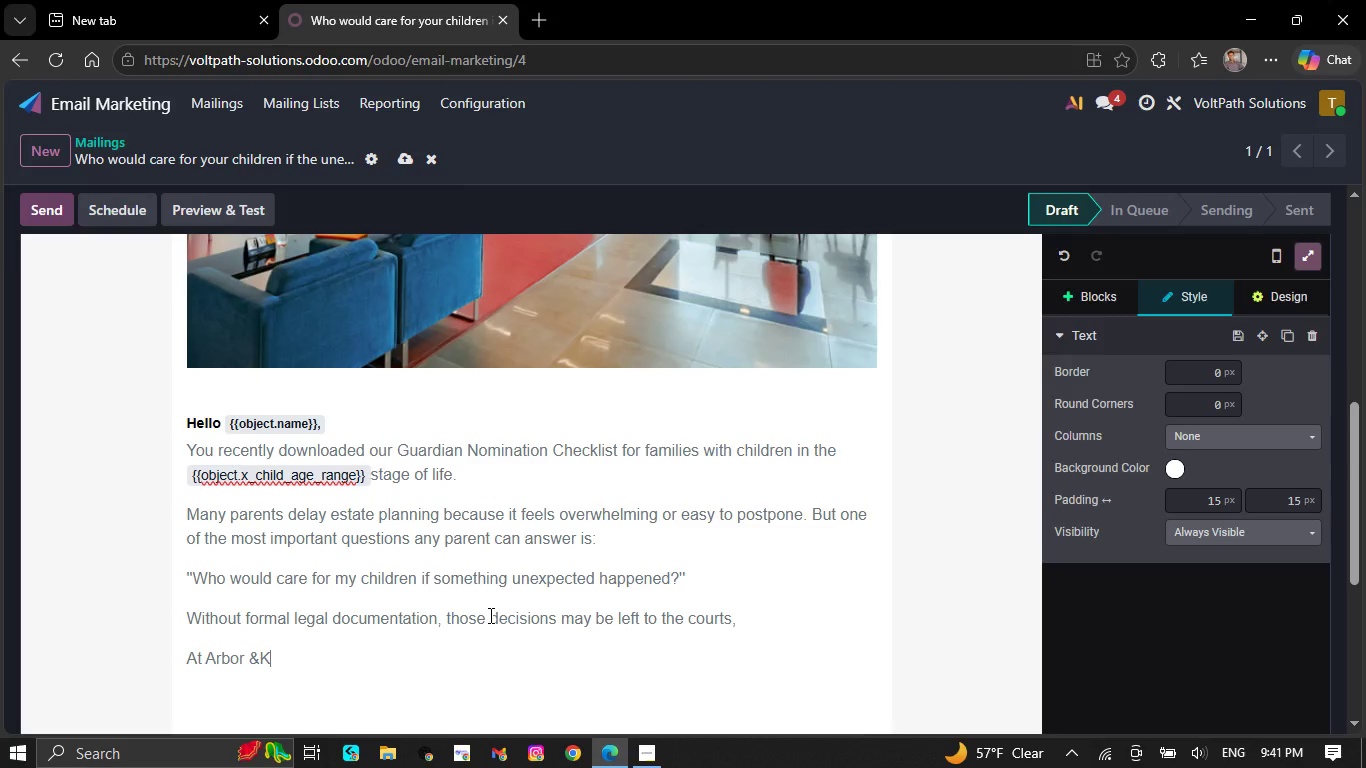 
key(ArrowLeft)
 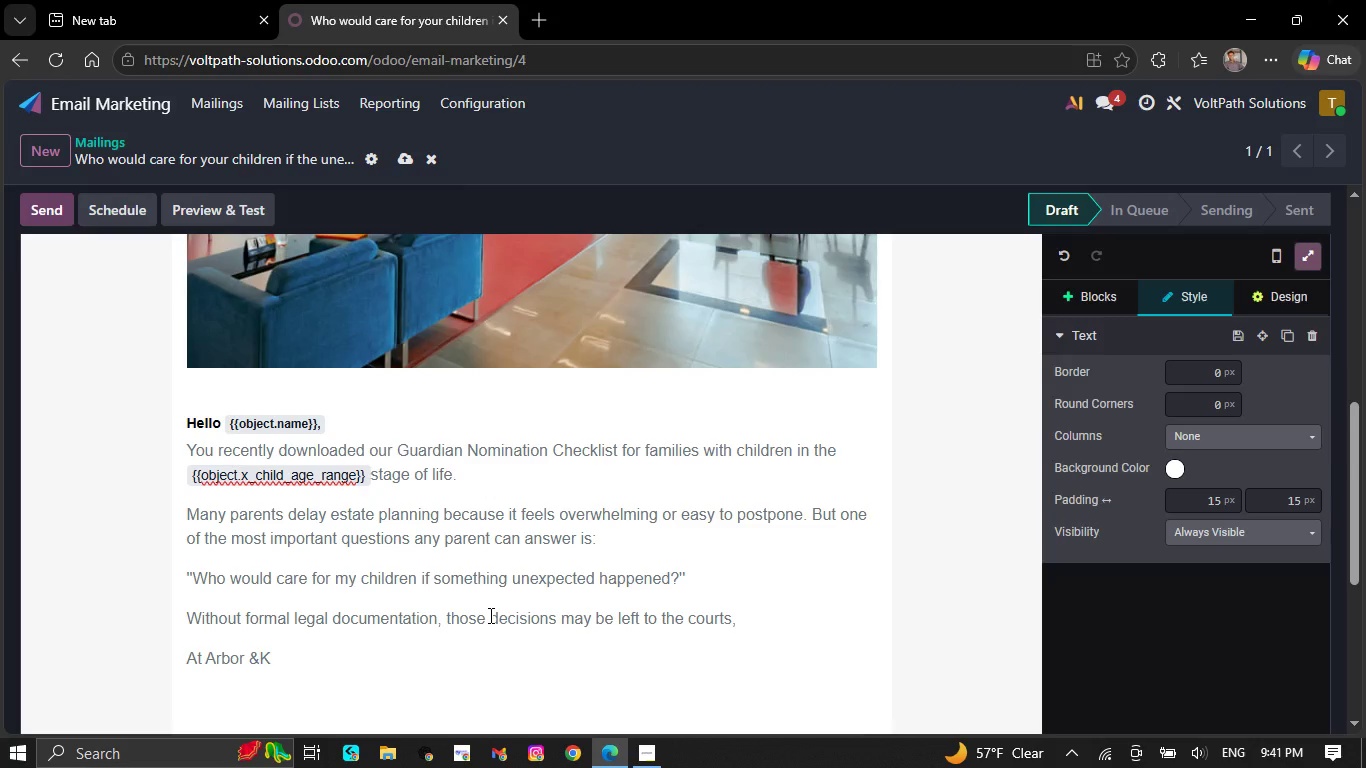 
key(Space)
 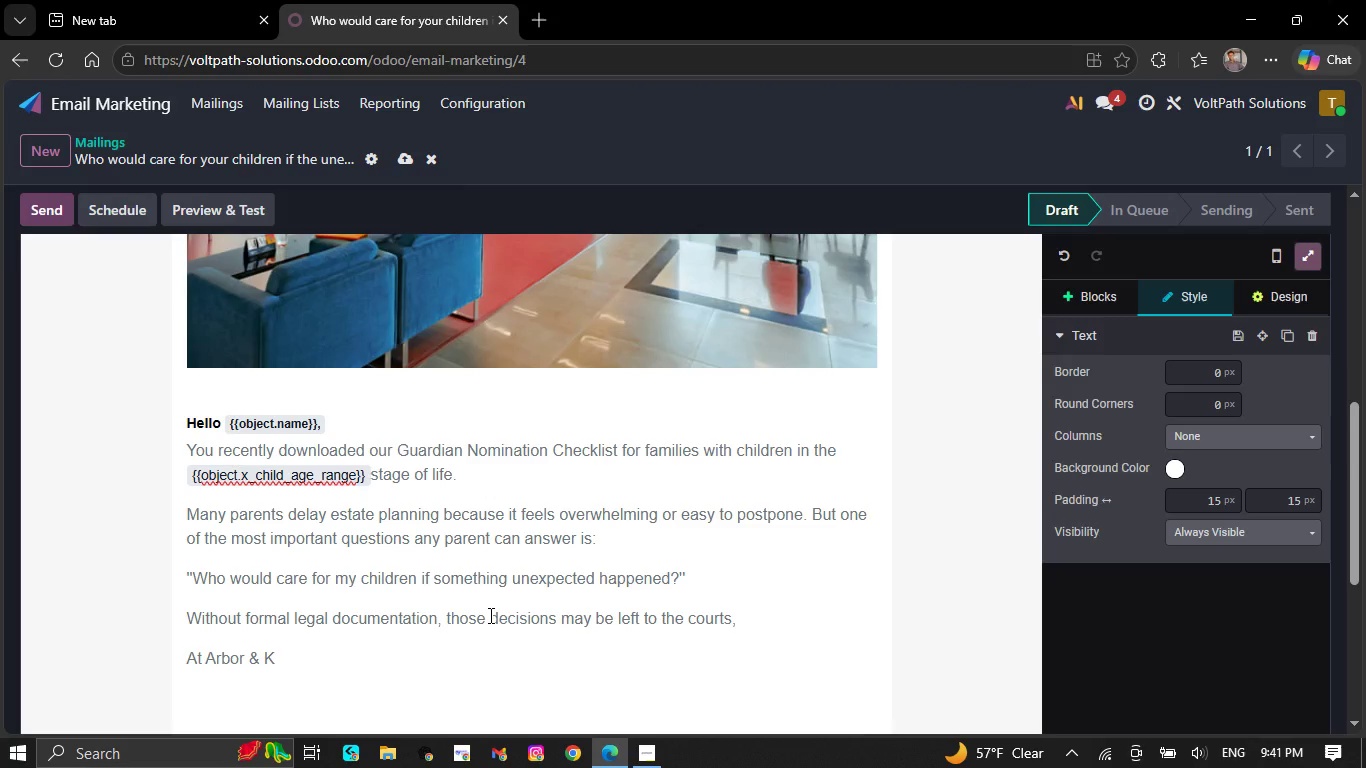 
key(ArrowRight)
 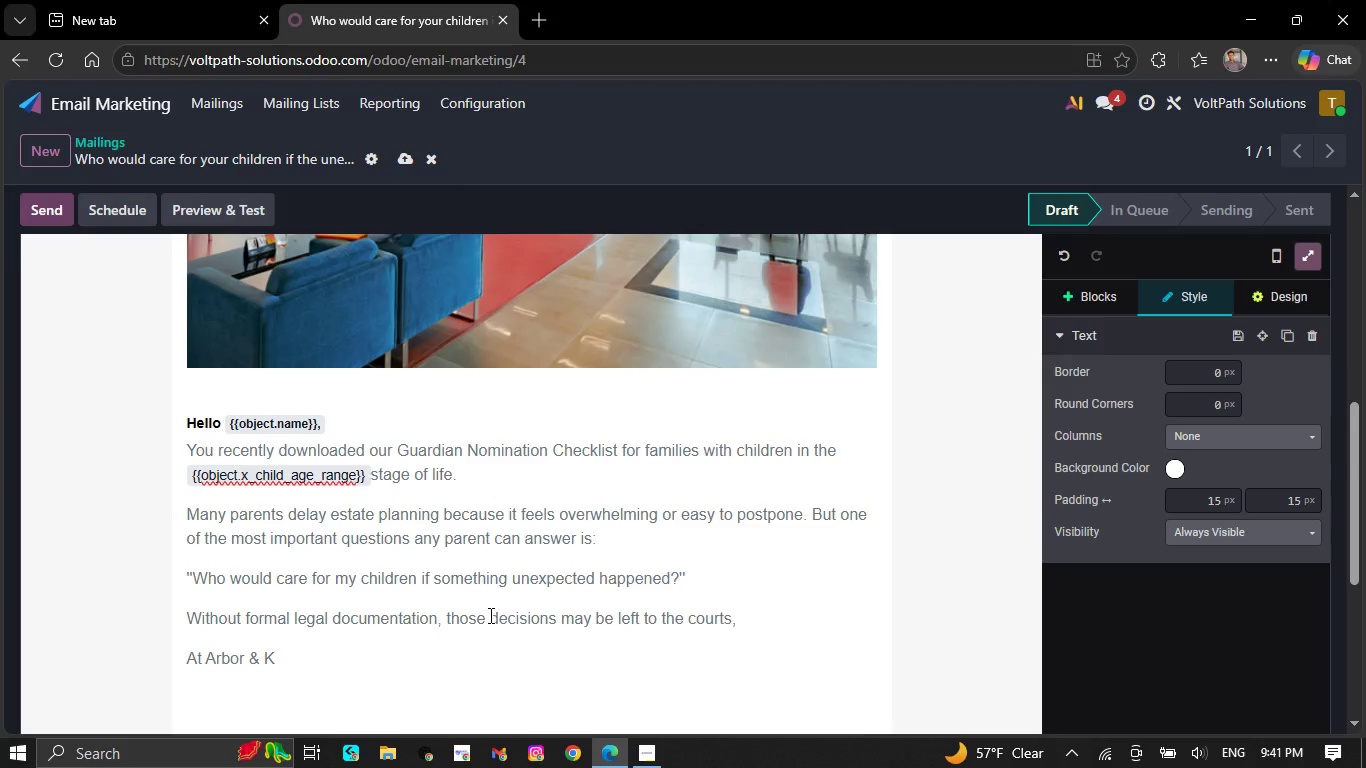 
type(ey)
 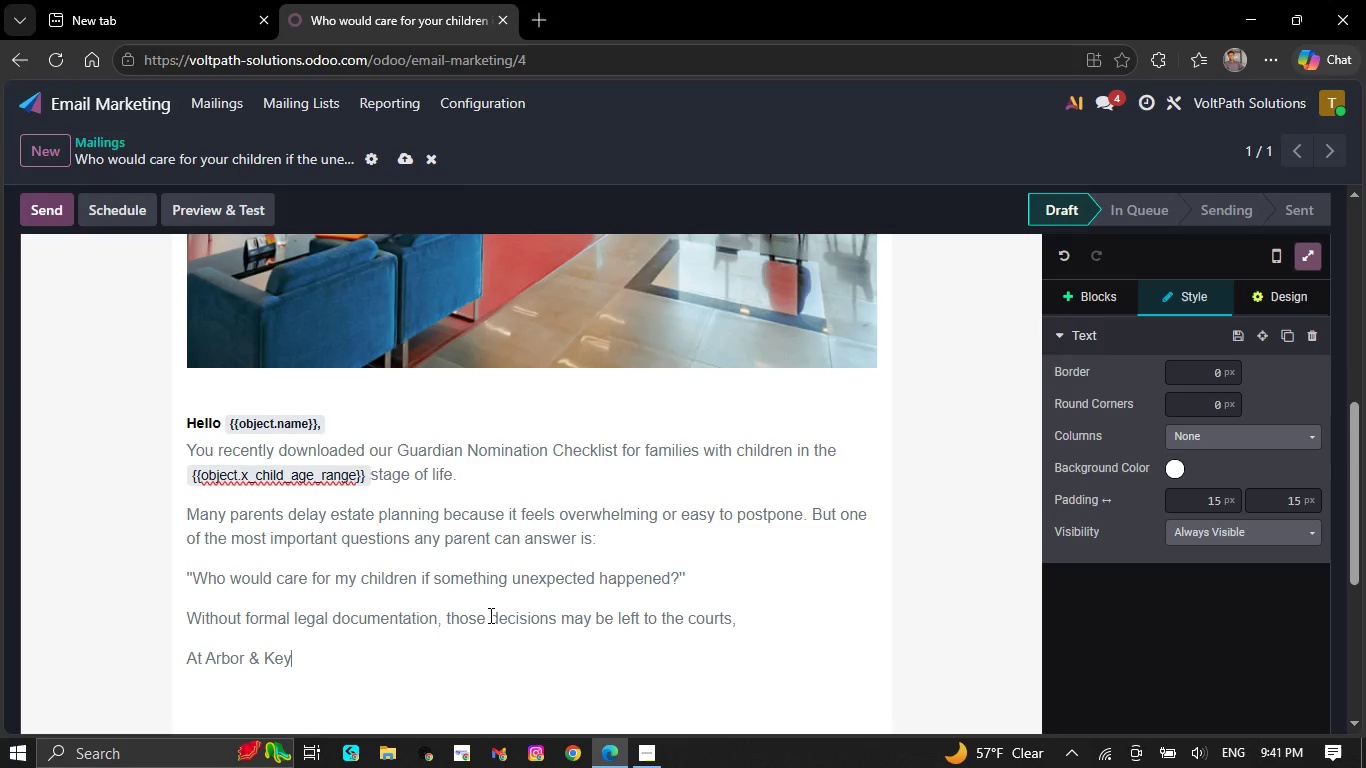 
type(, we help families create clear, legally)
 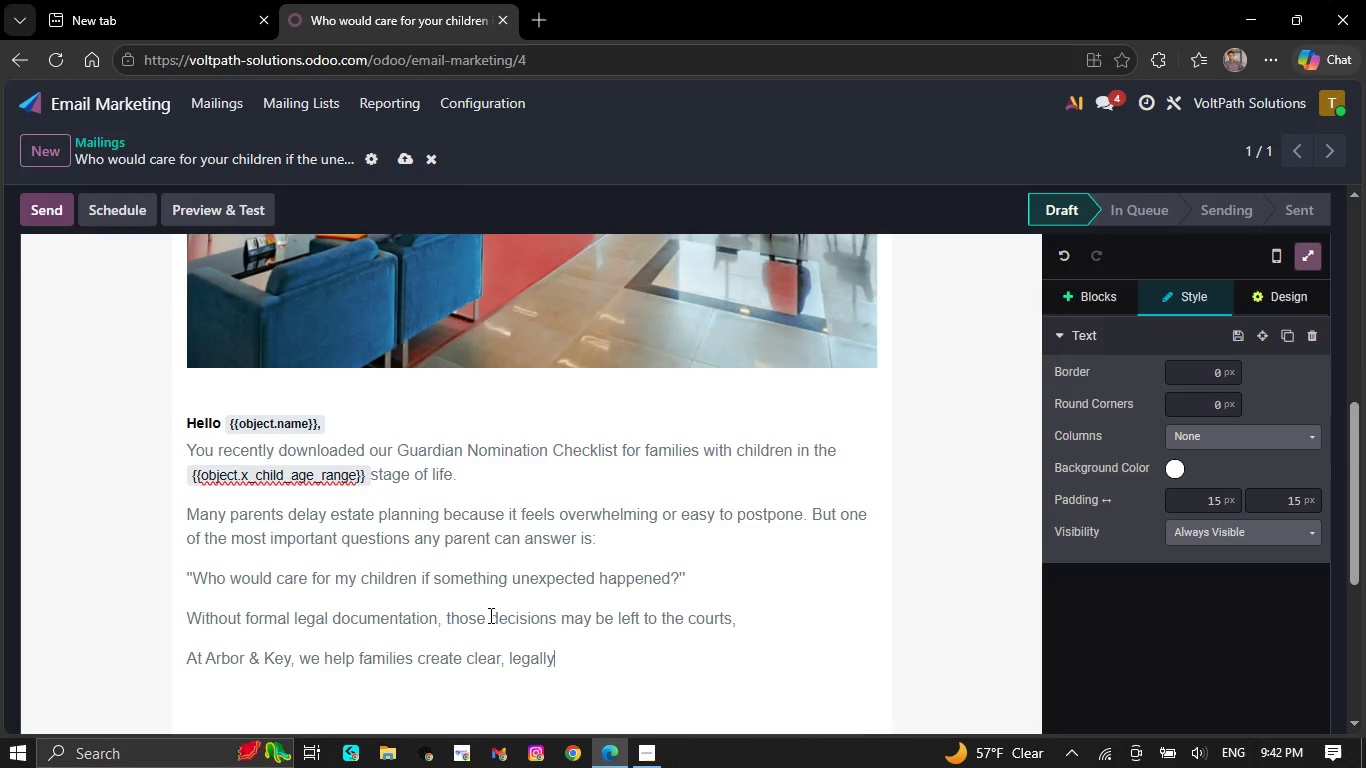 
type( sound plans that protect their children and )
 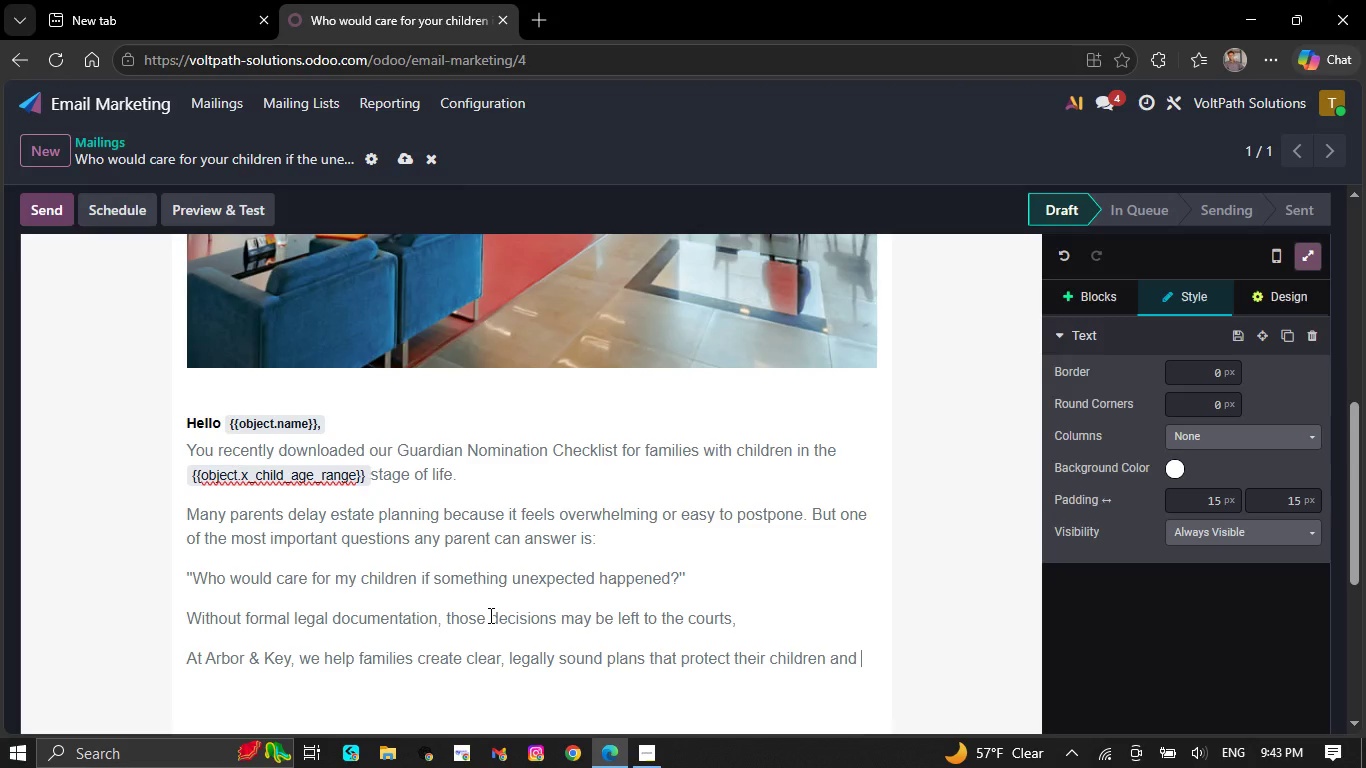 
type(reduce uncertainty during difficult moments.)
 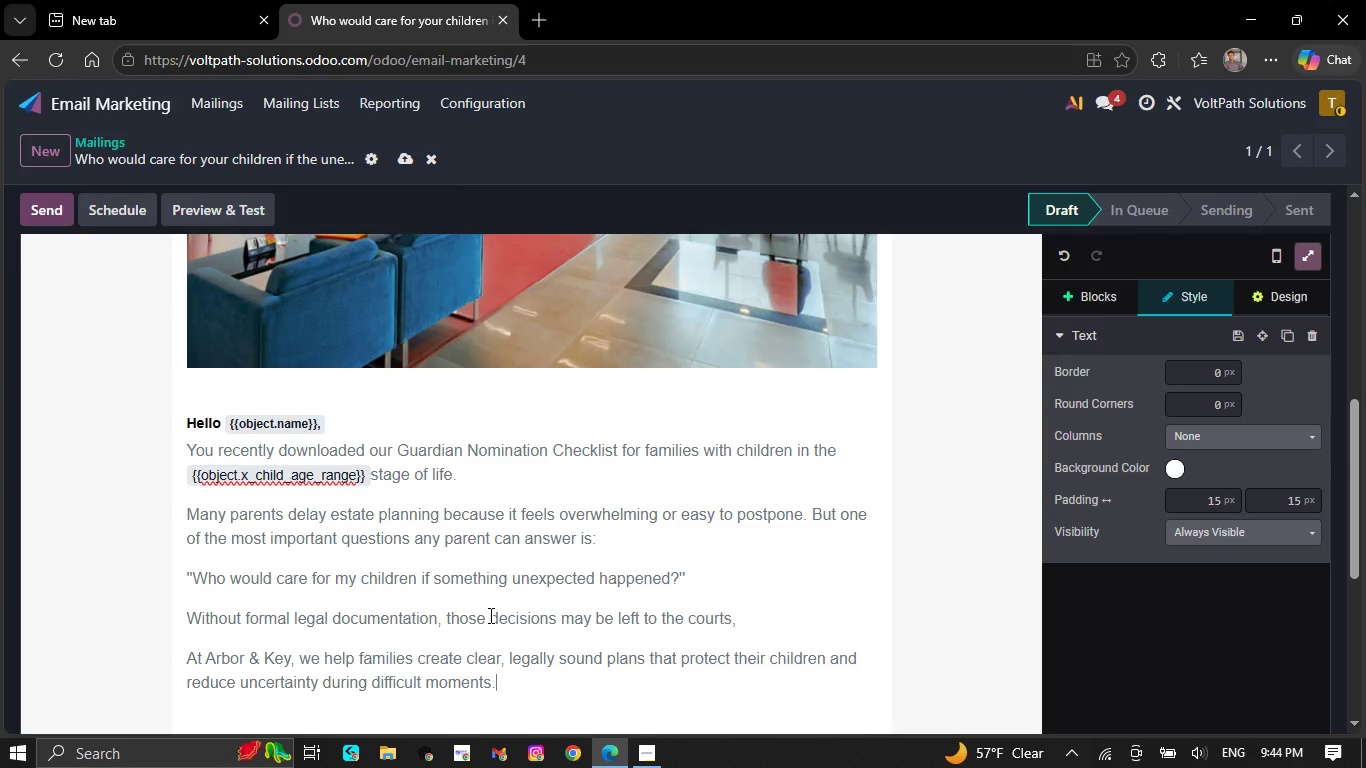 
key(NumpadEnter)
 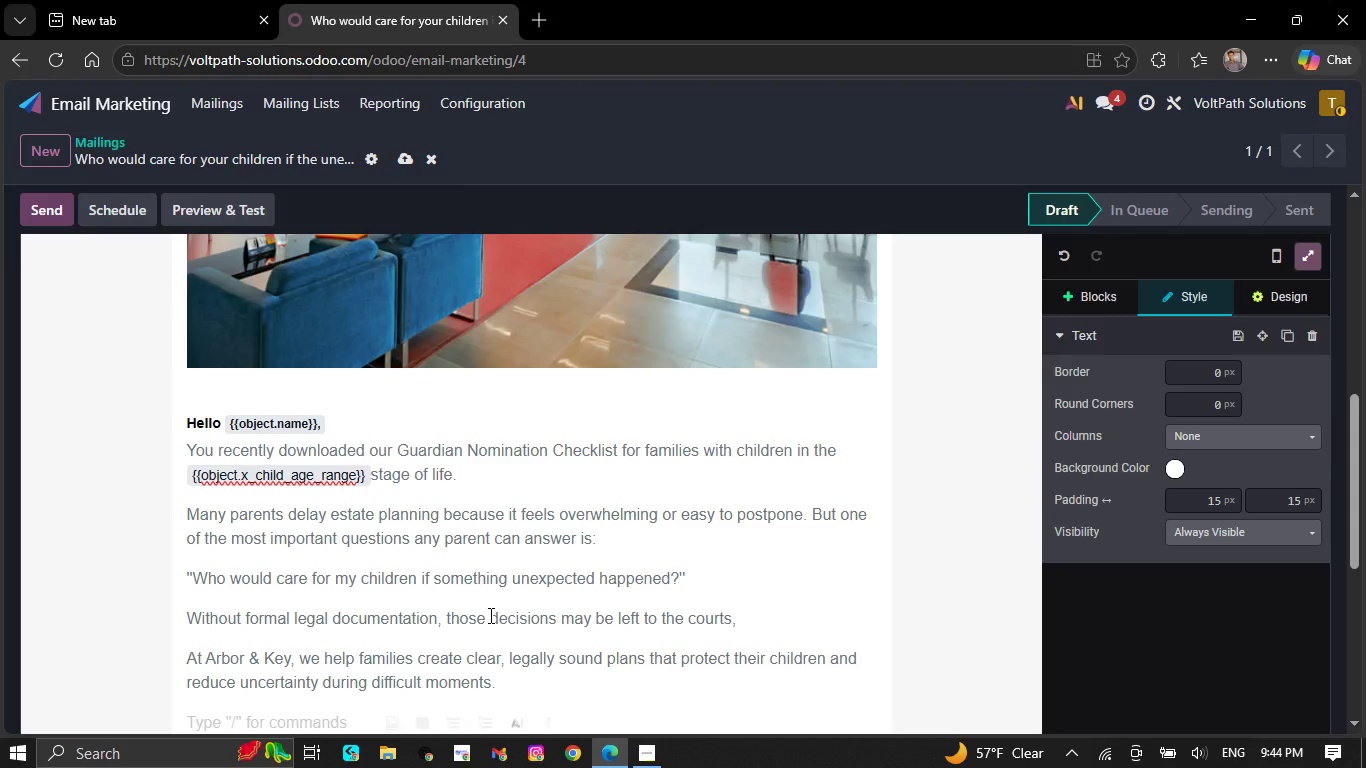 
key(CapsLock)
 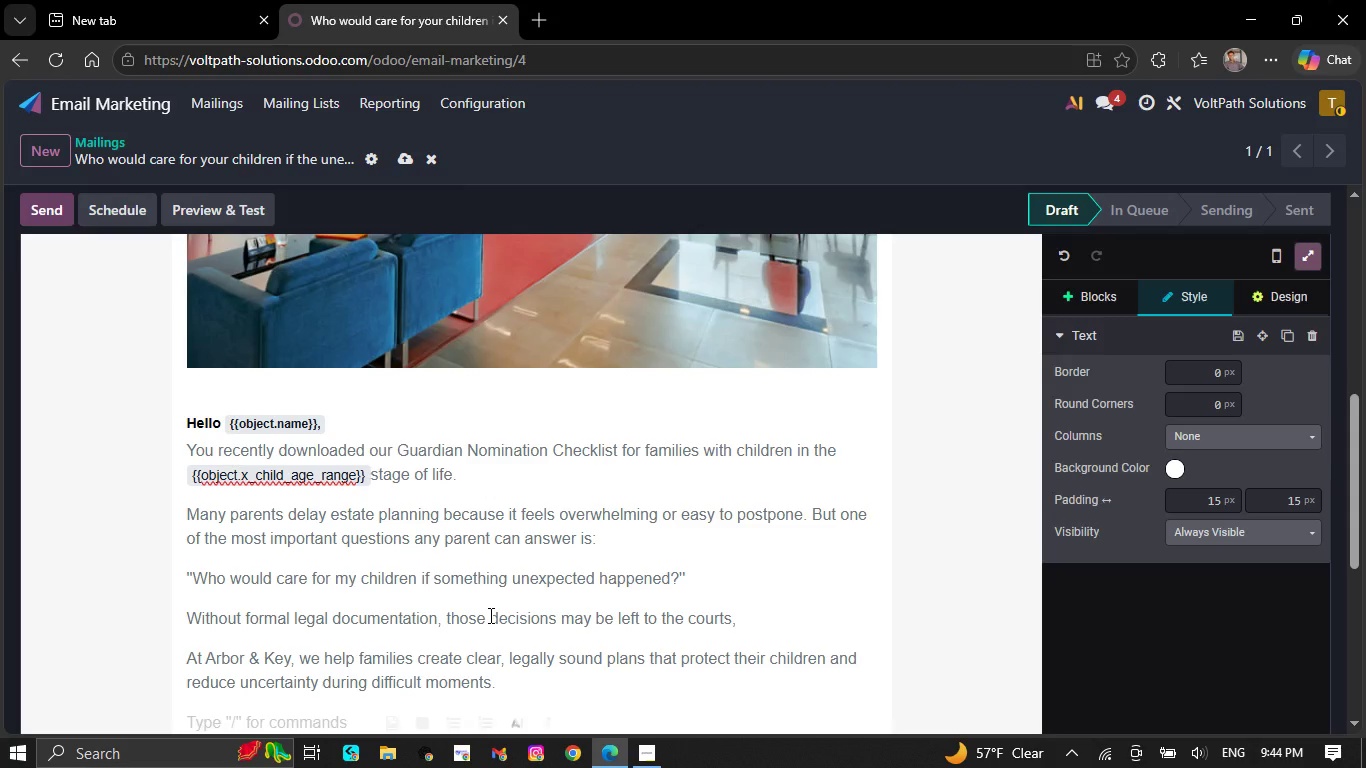 
key(W)
 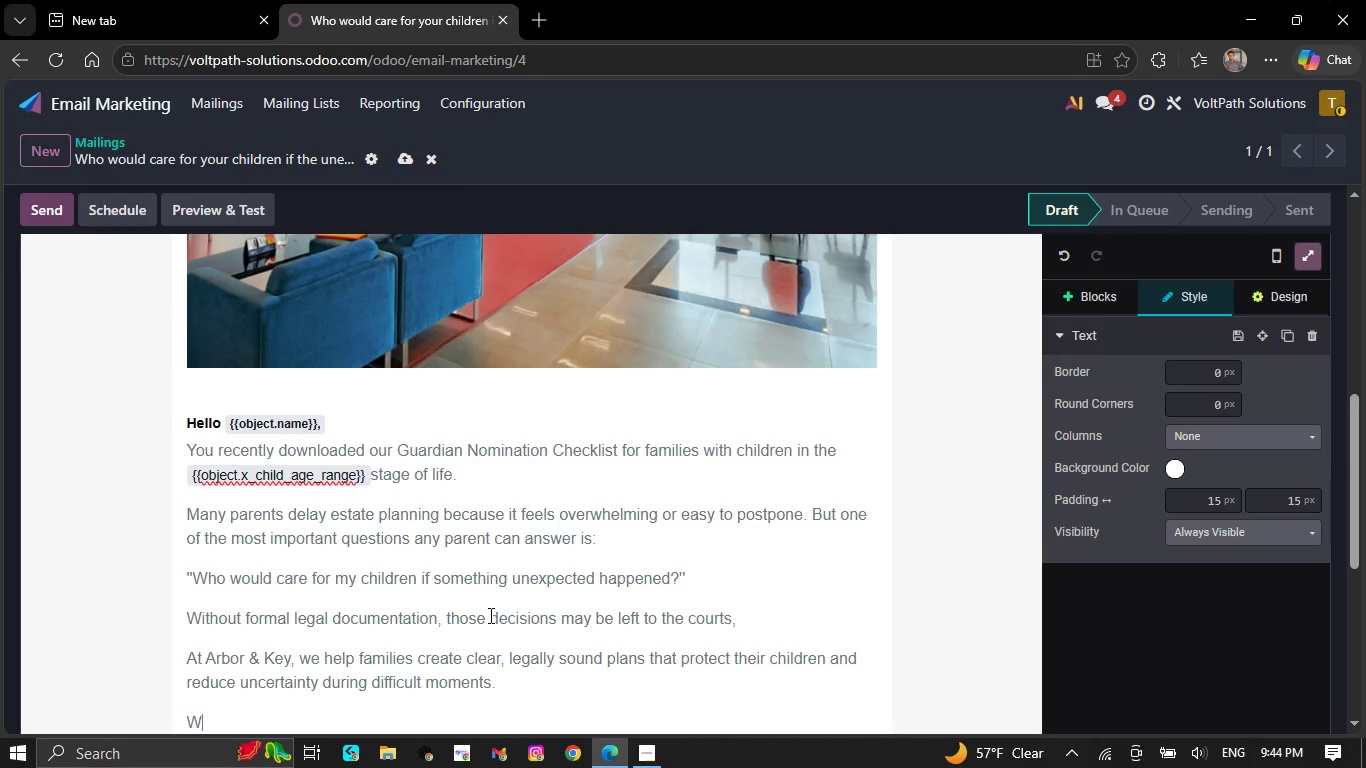 
scroll: coordinate [489, 615], scroll_direction: down, amount: 1.0
 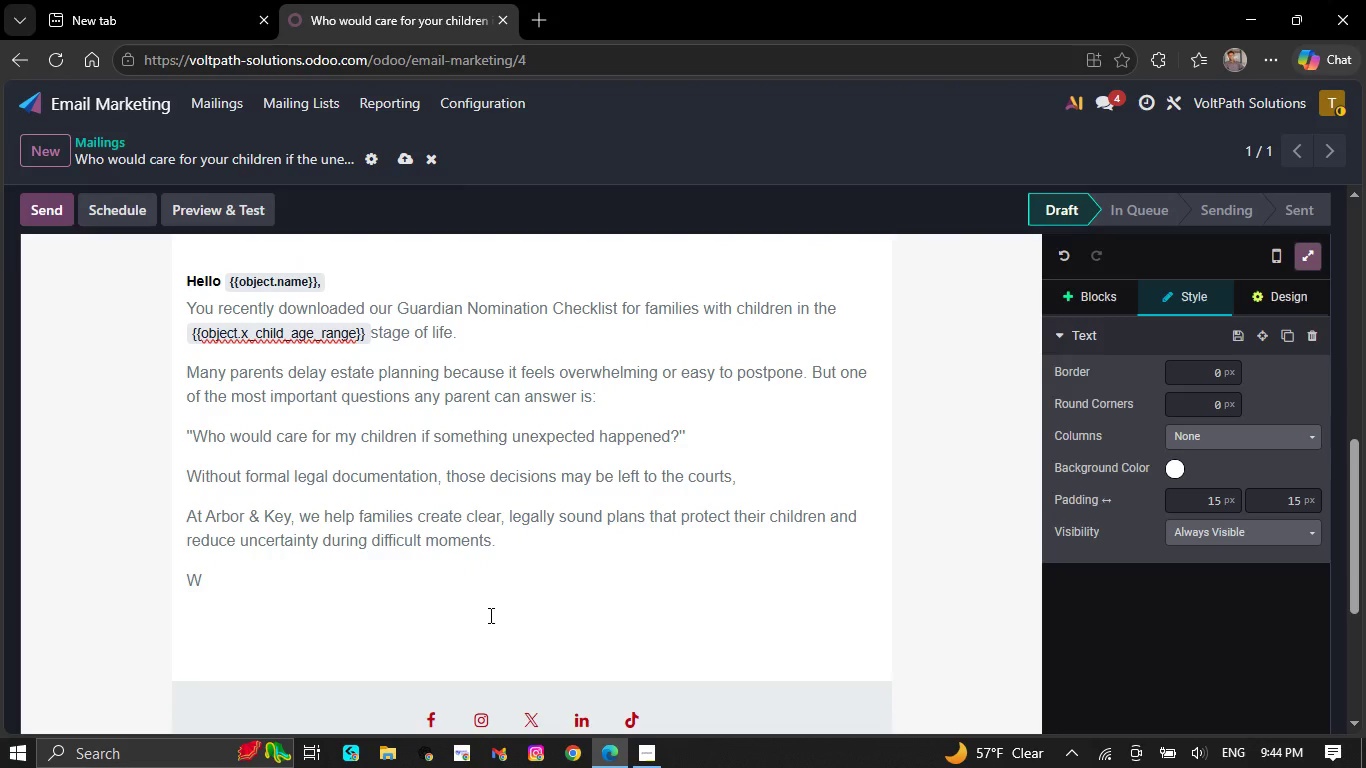 
type(ARM)
 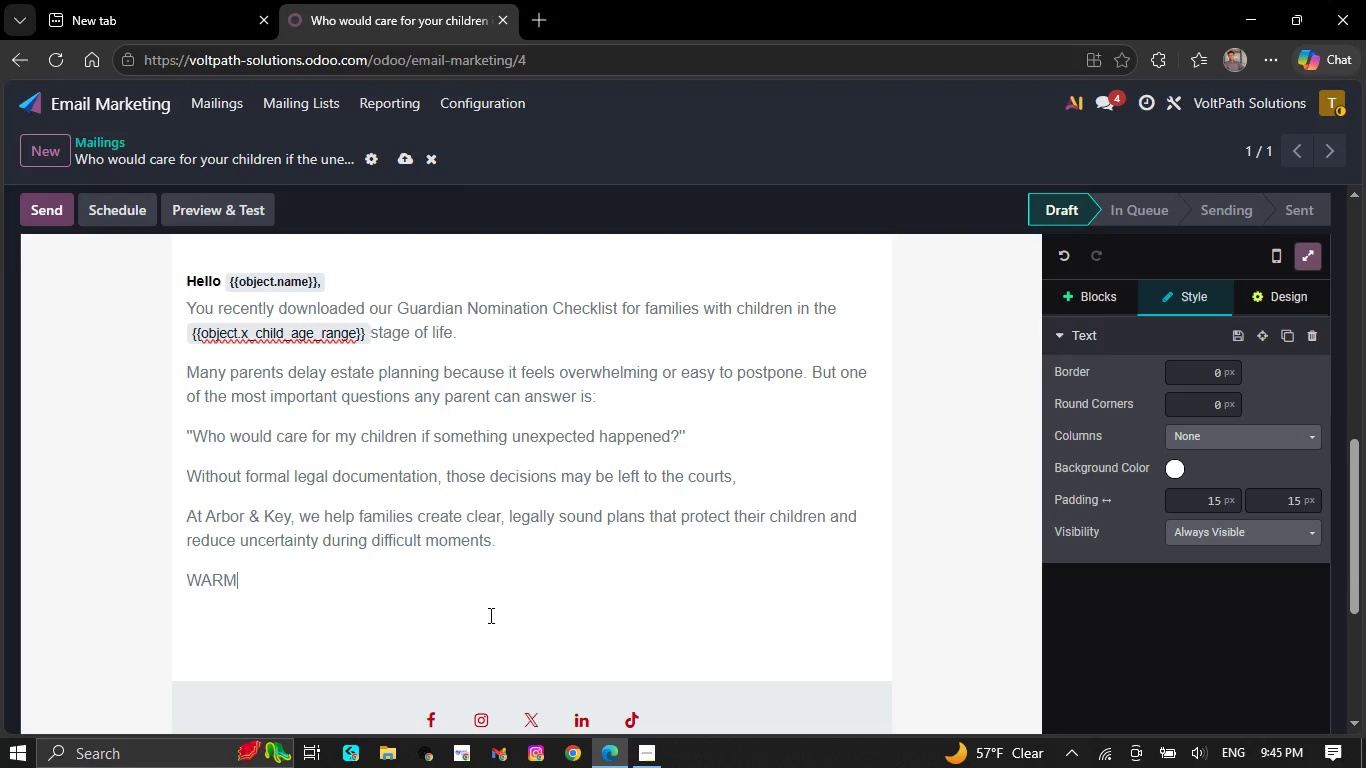 
wait(15.5)
 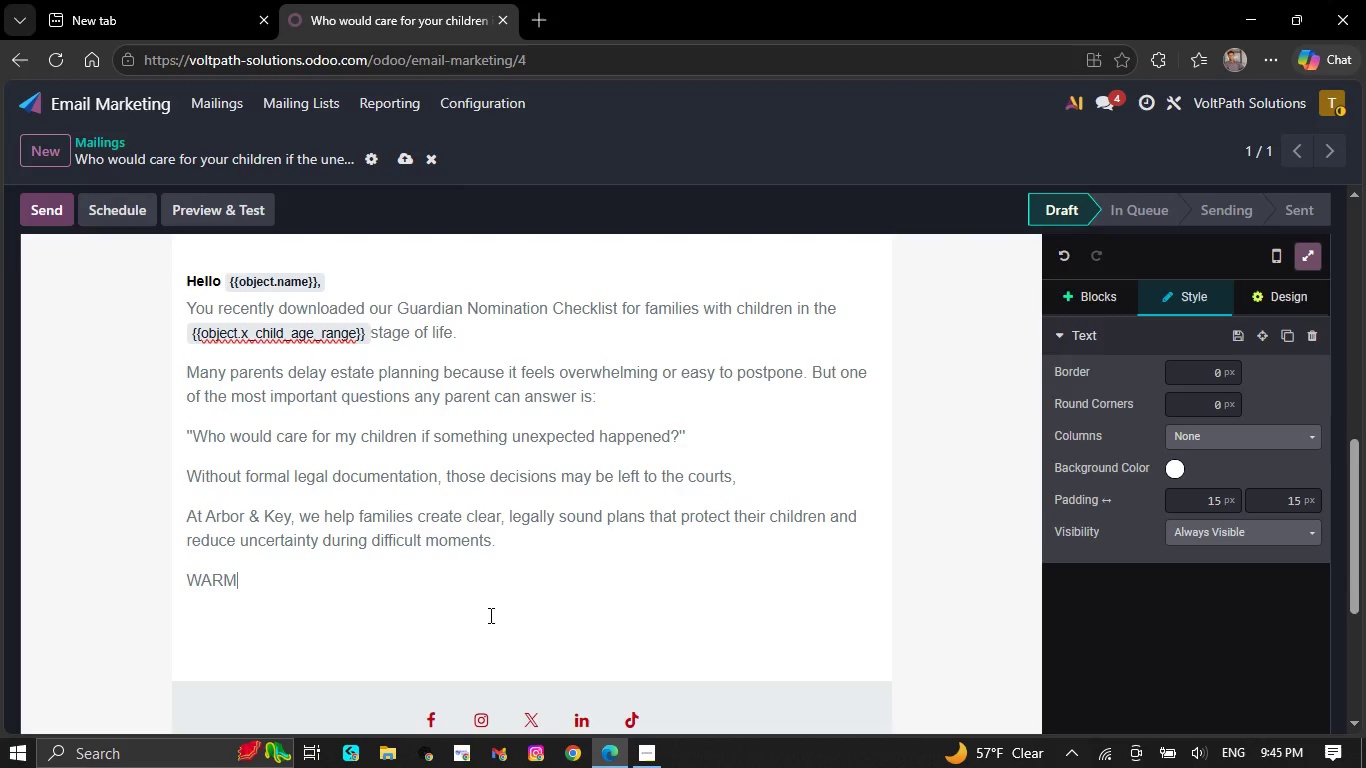 
key(Backspace)
key(Backspace)
key(Backspace)
type(arm,)
 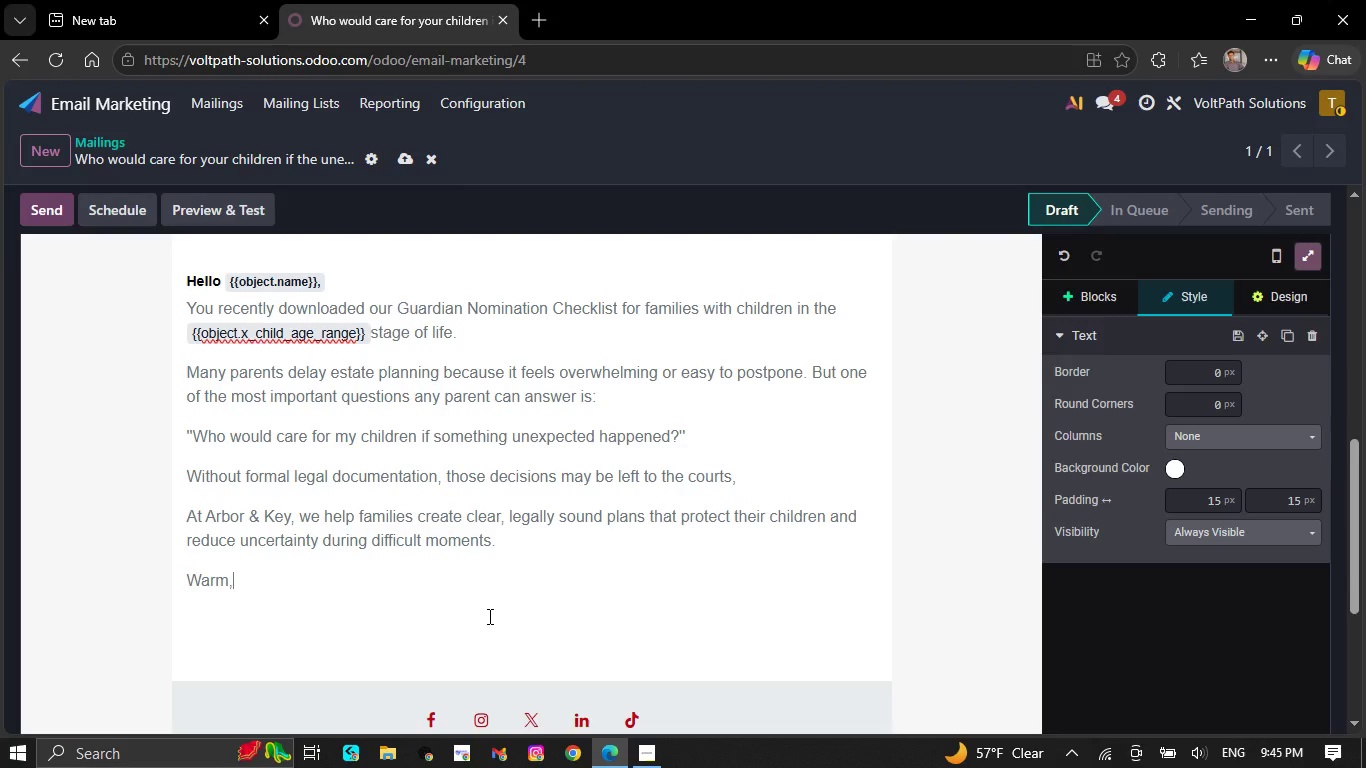 
key(Alt+AltLeft)
 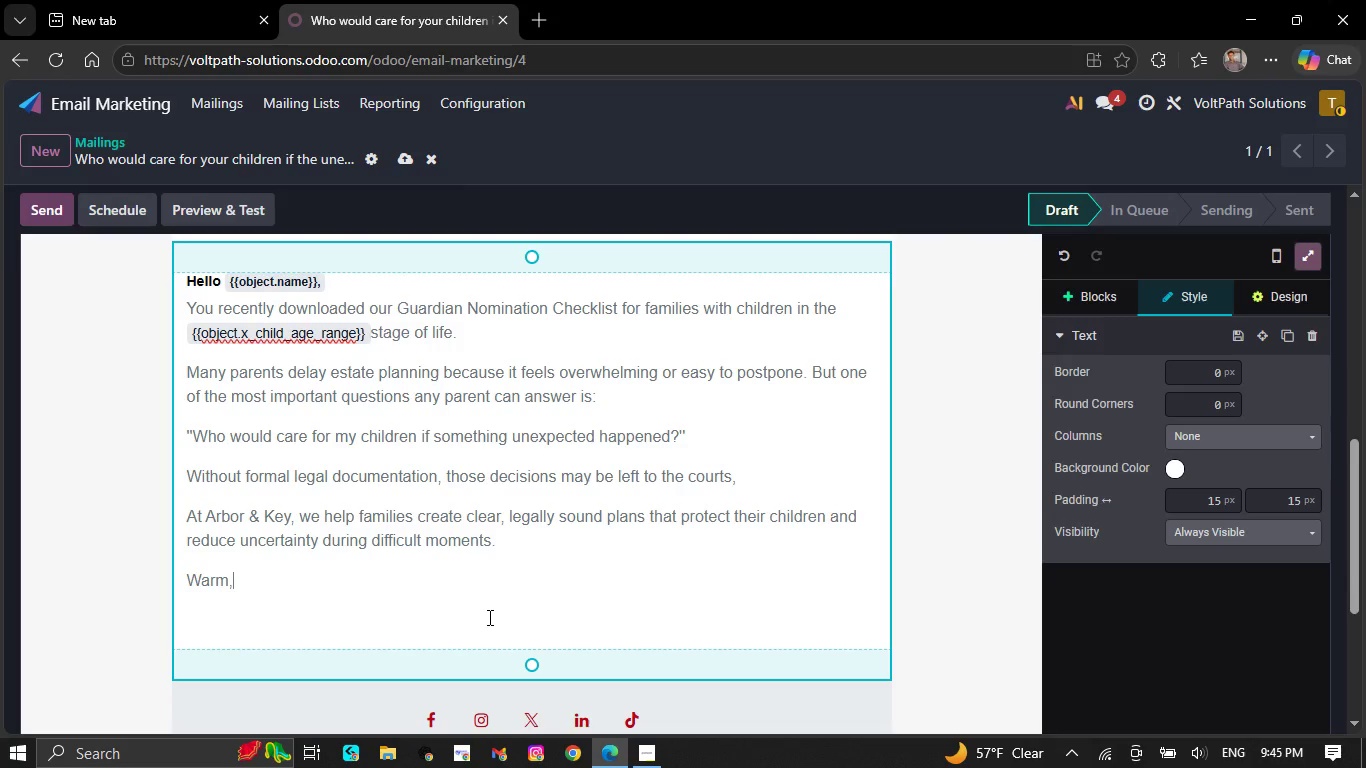 
wait(32.05)
 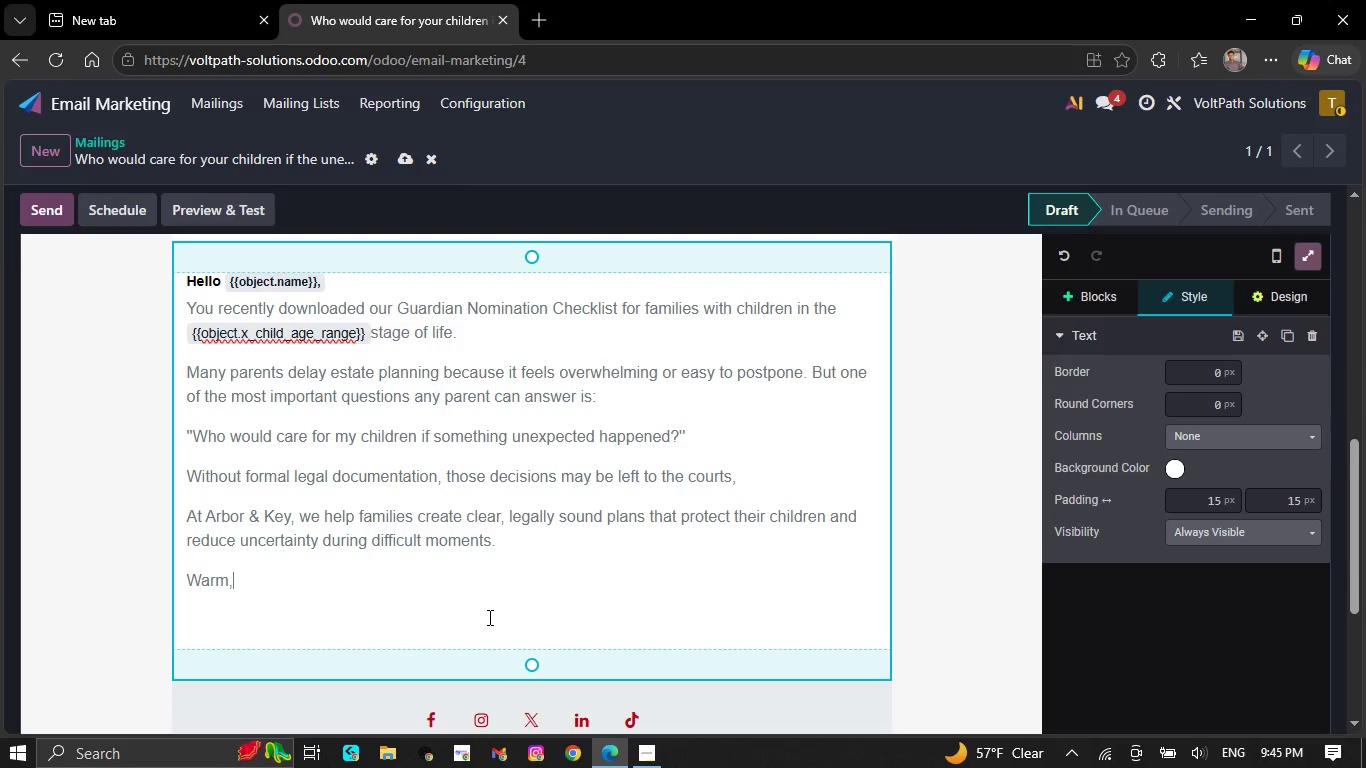 
key(Backspace)
type( regards,)
key(NumpadEnter)
type(Arbor & Key Estate Planning)
 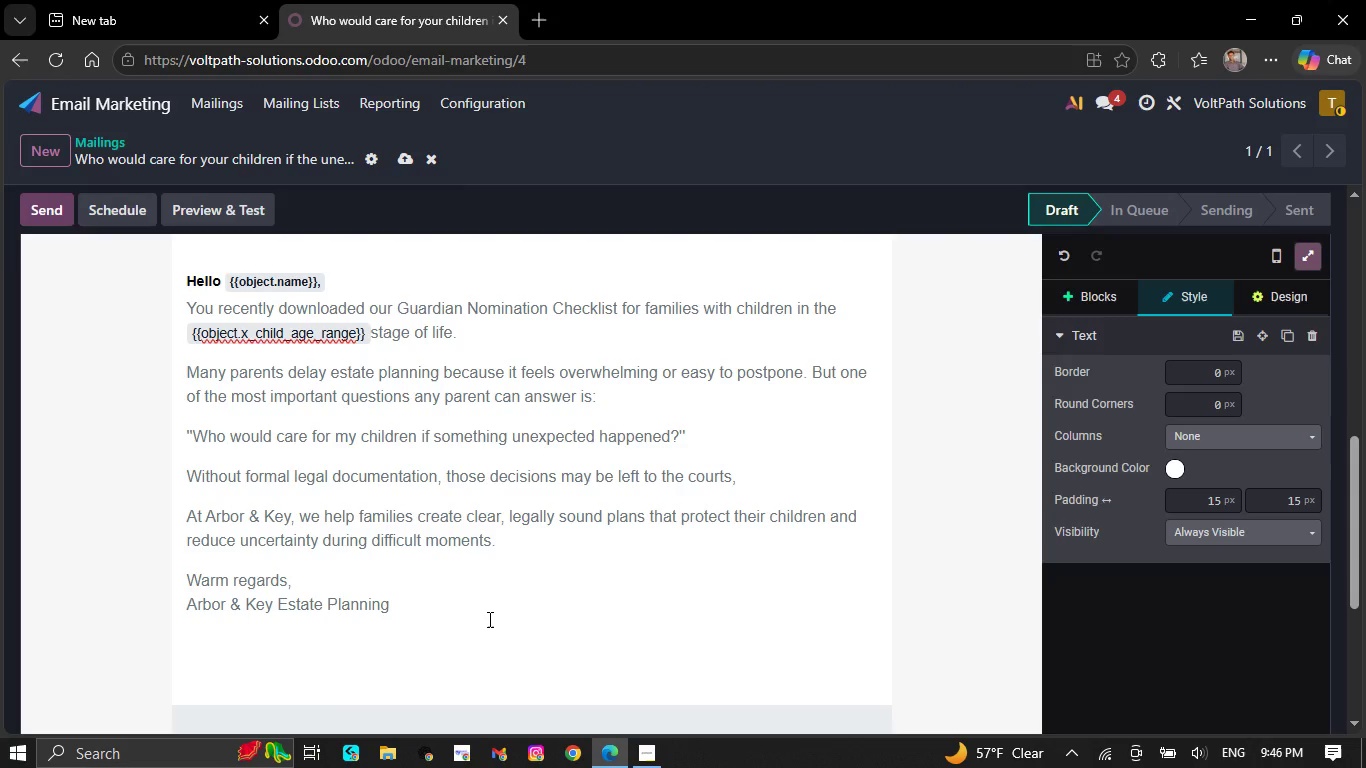 
left_click([1077, 293])
 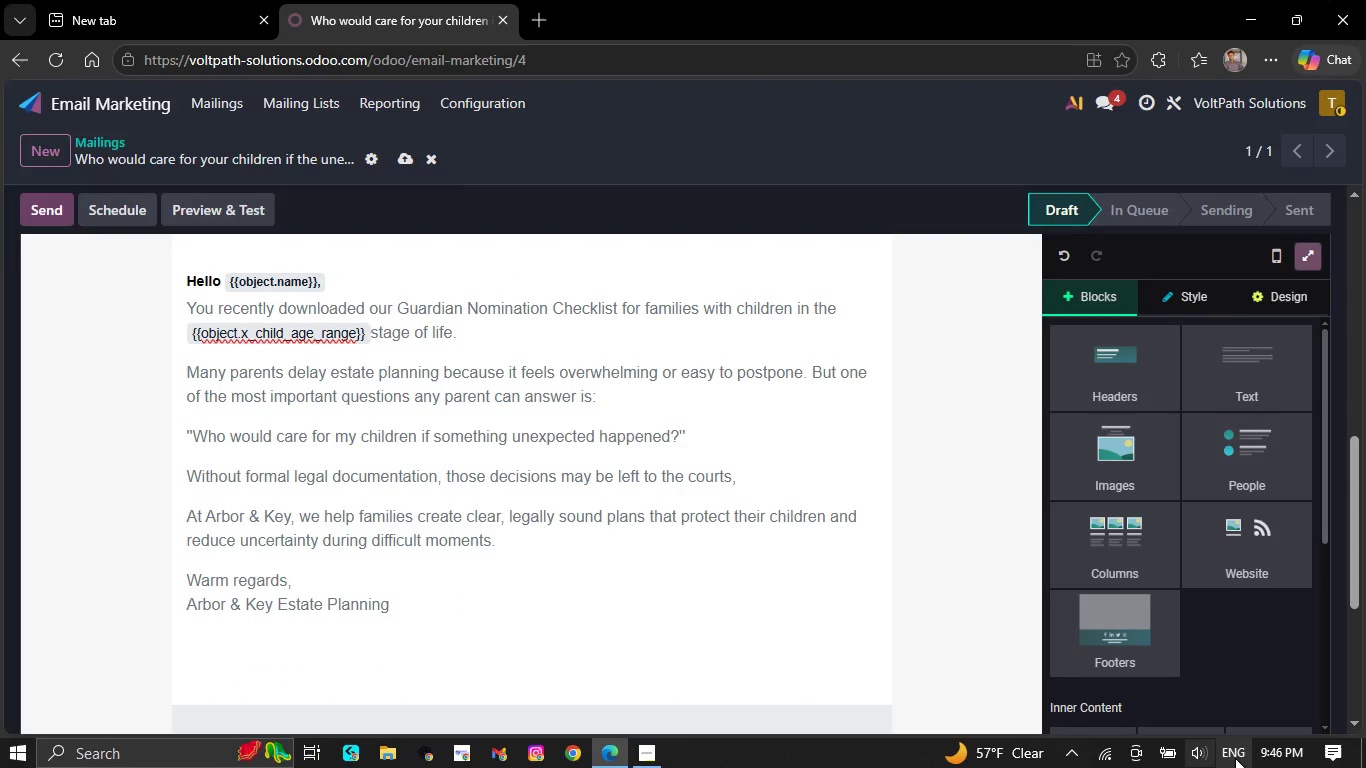 
scroll: coordinate [1208, 720], scroll_direction: down, amount: 12.0
 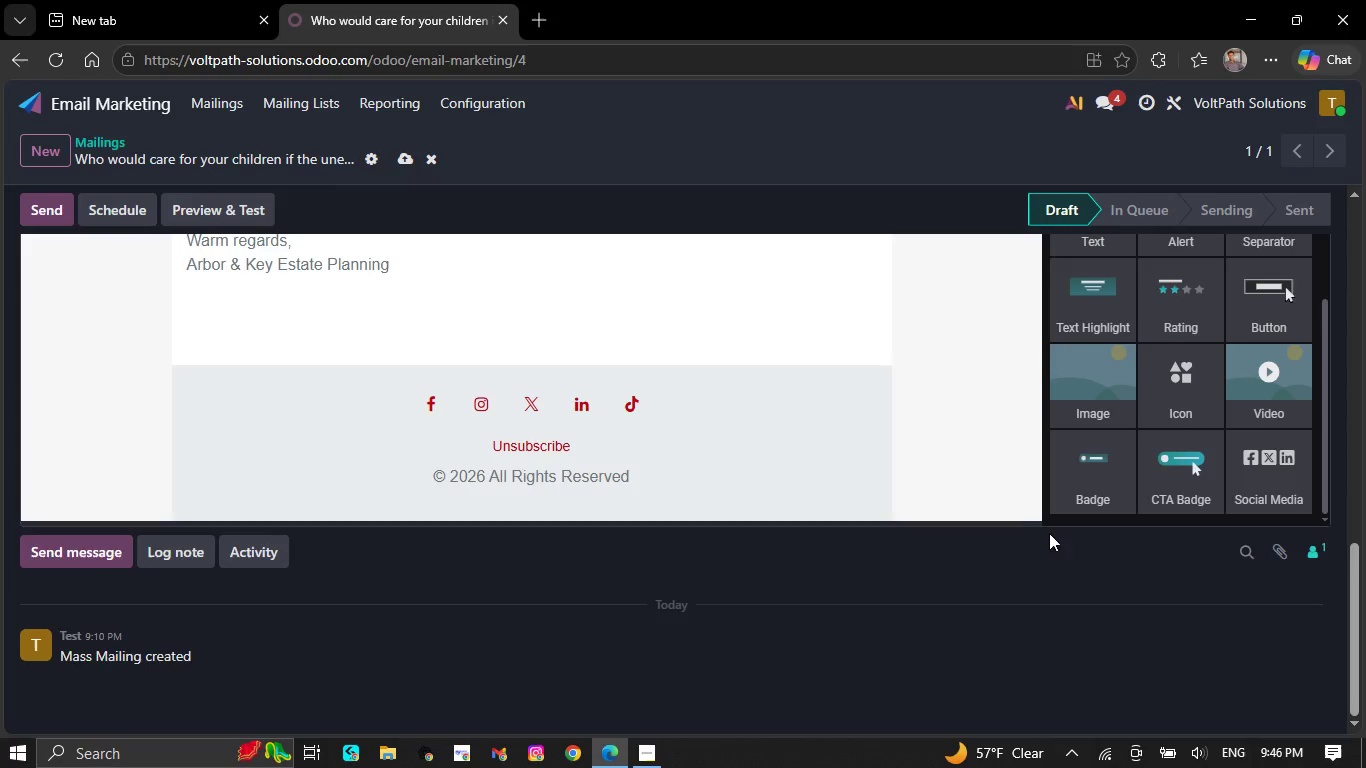 
scroll: coordinate [1028, 517], scroll_direction: up, amount: 4.0
 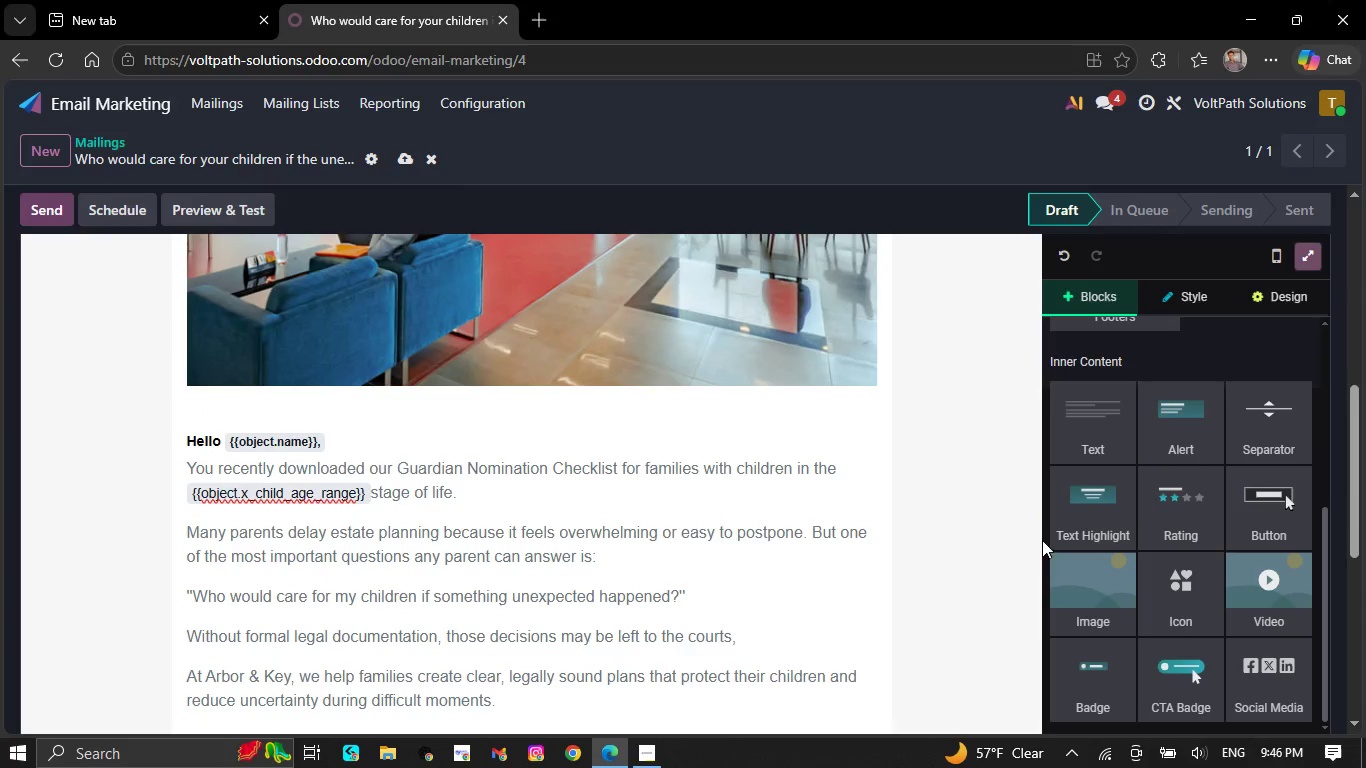 
scroll: coordinate [1042, 517], scroll_direction: down, amount: 1.0
 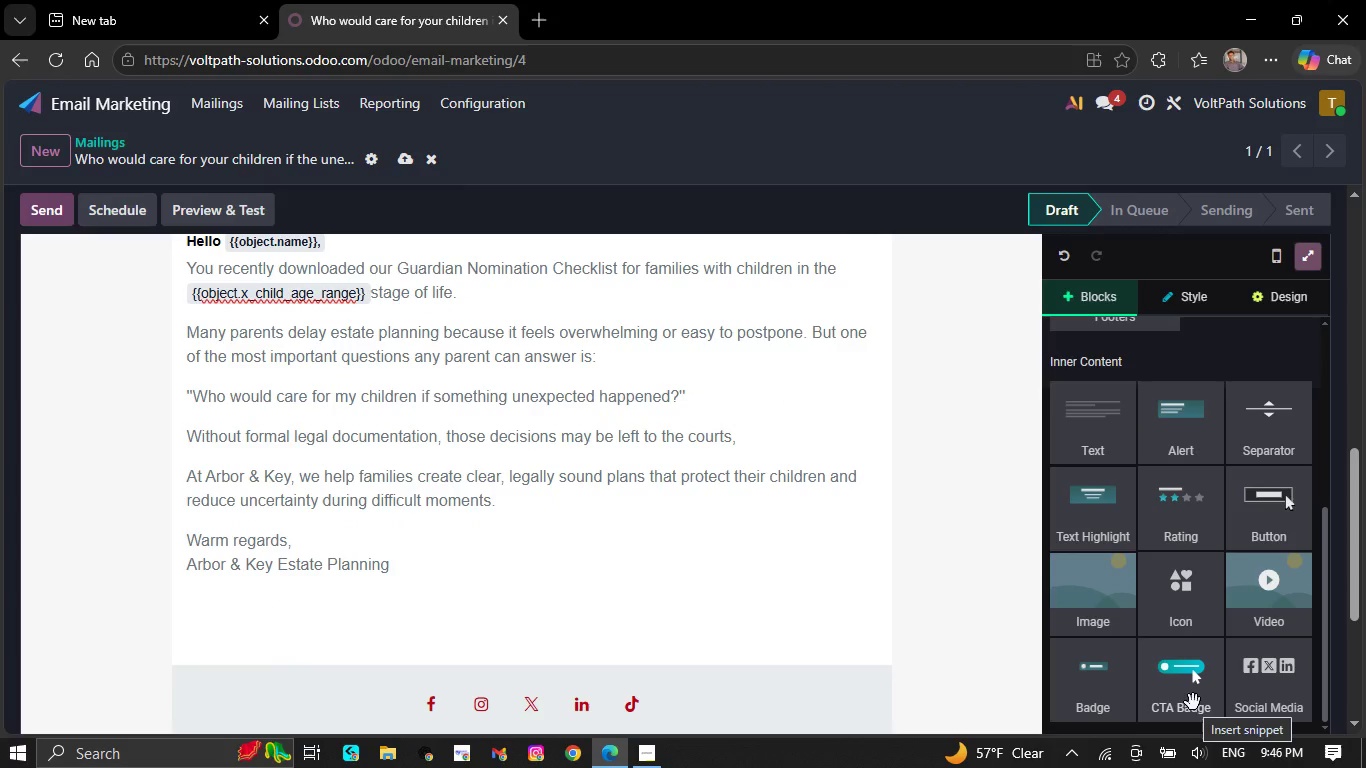 
left_click_drag(start_coordinate=[1193, 702], to_coordinate=[645, 584])
 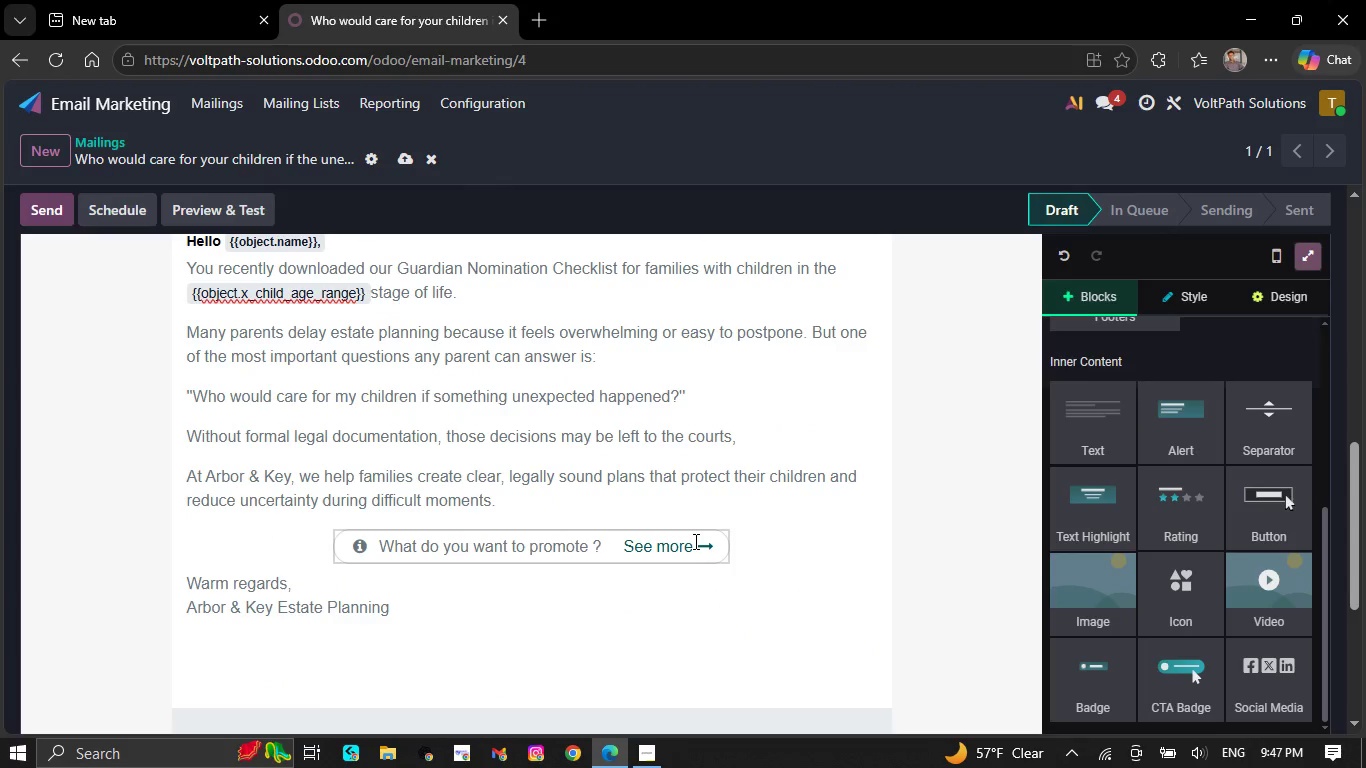 
left_click([694, 547])
 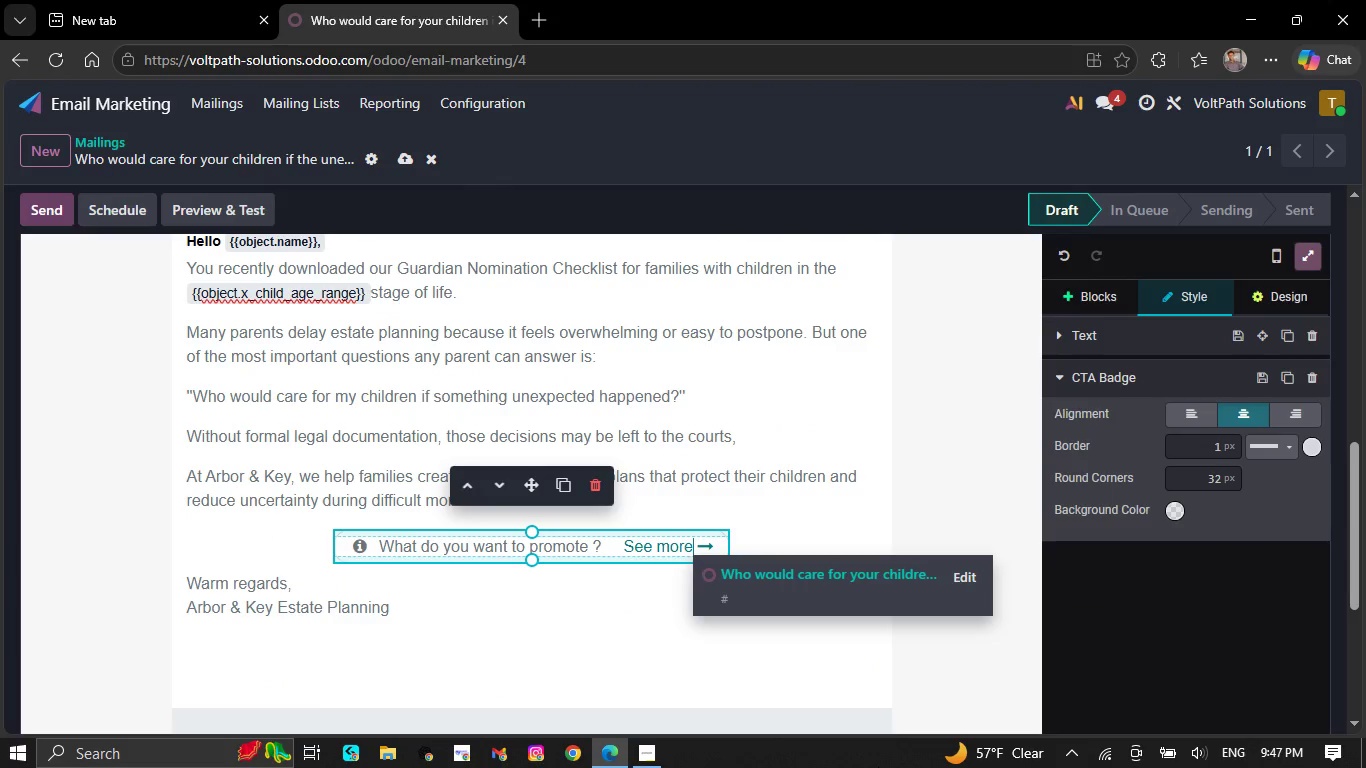 
key(Backspace)
 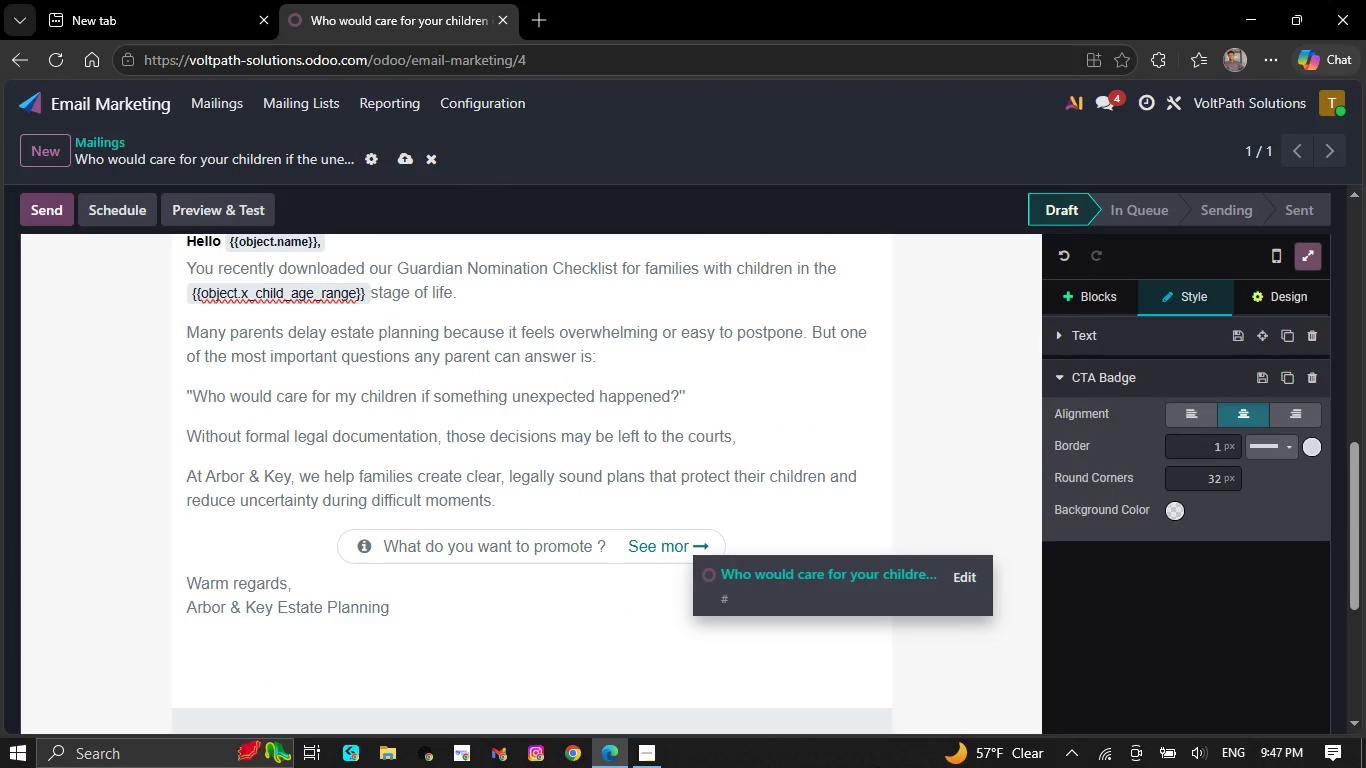 
key(Backspace)
 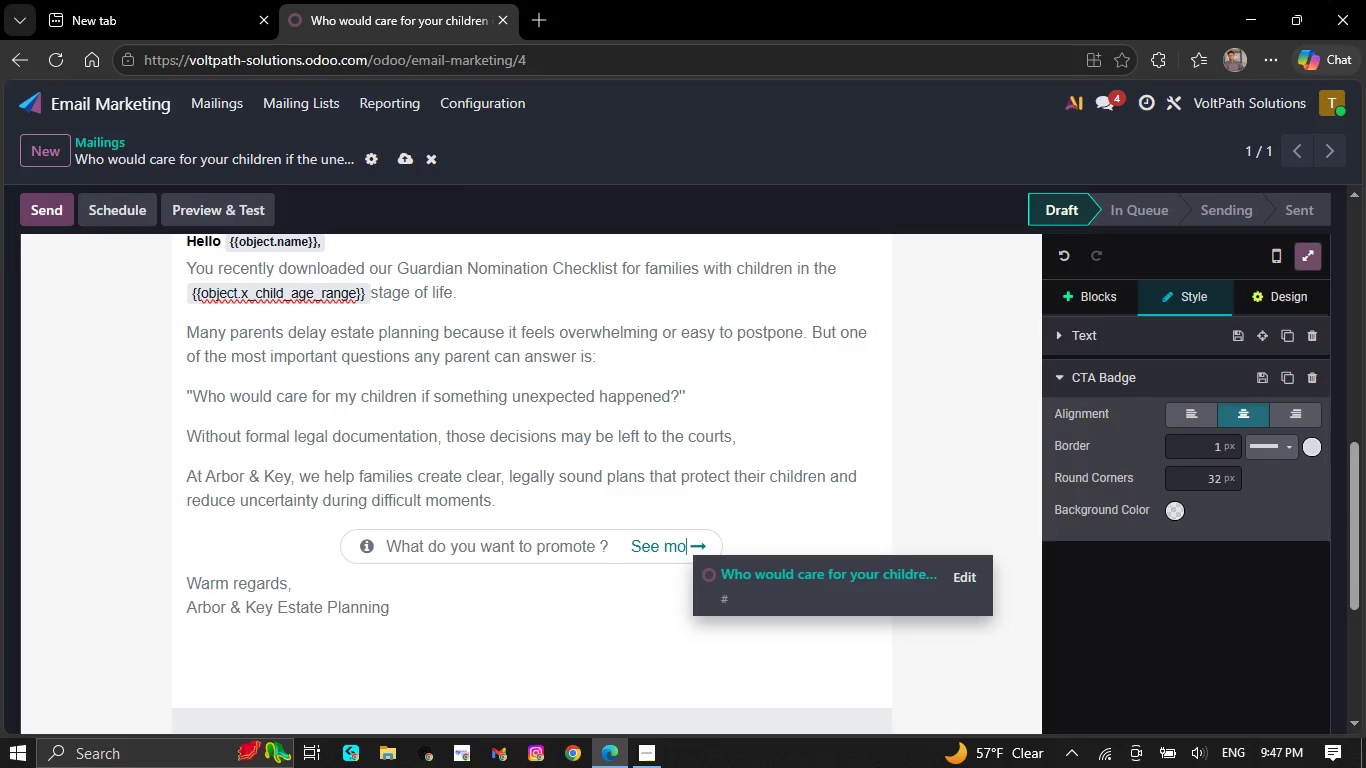 
key(Backspace)
 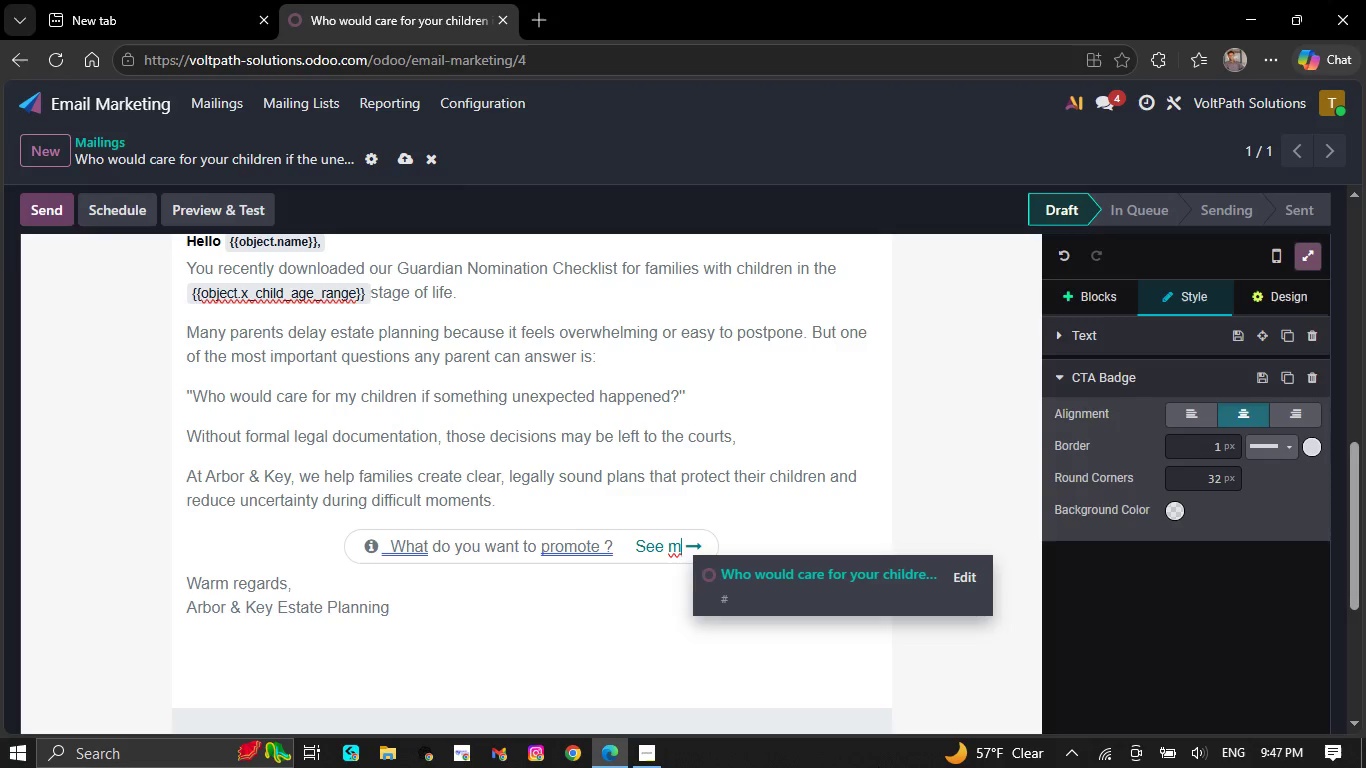 
key(Backspace)
 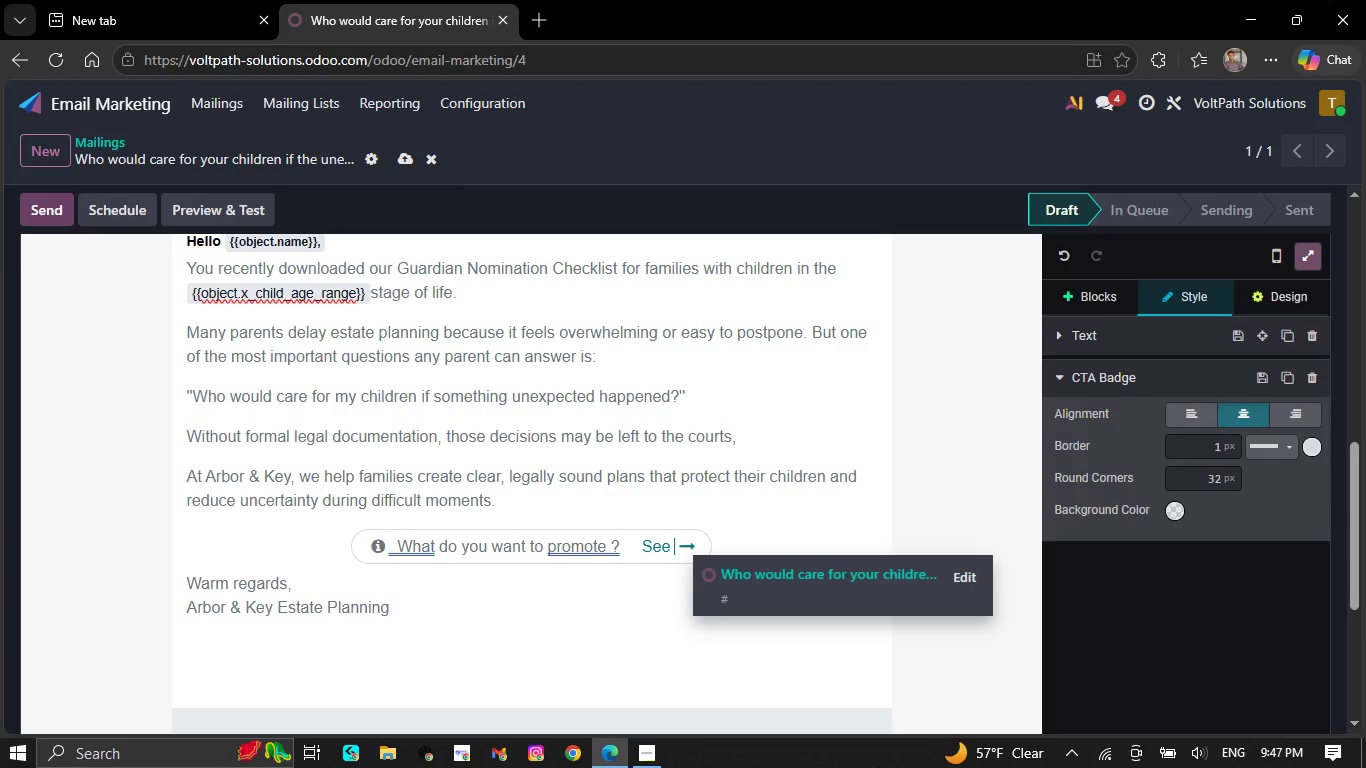 
key(Backspace)
 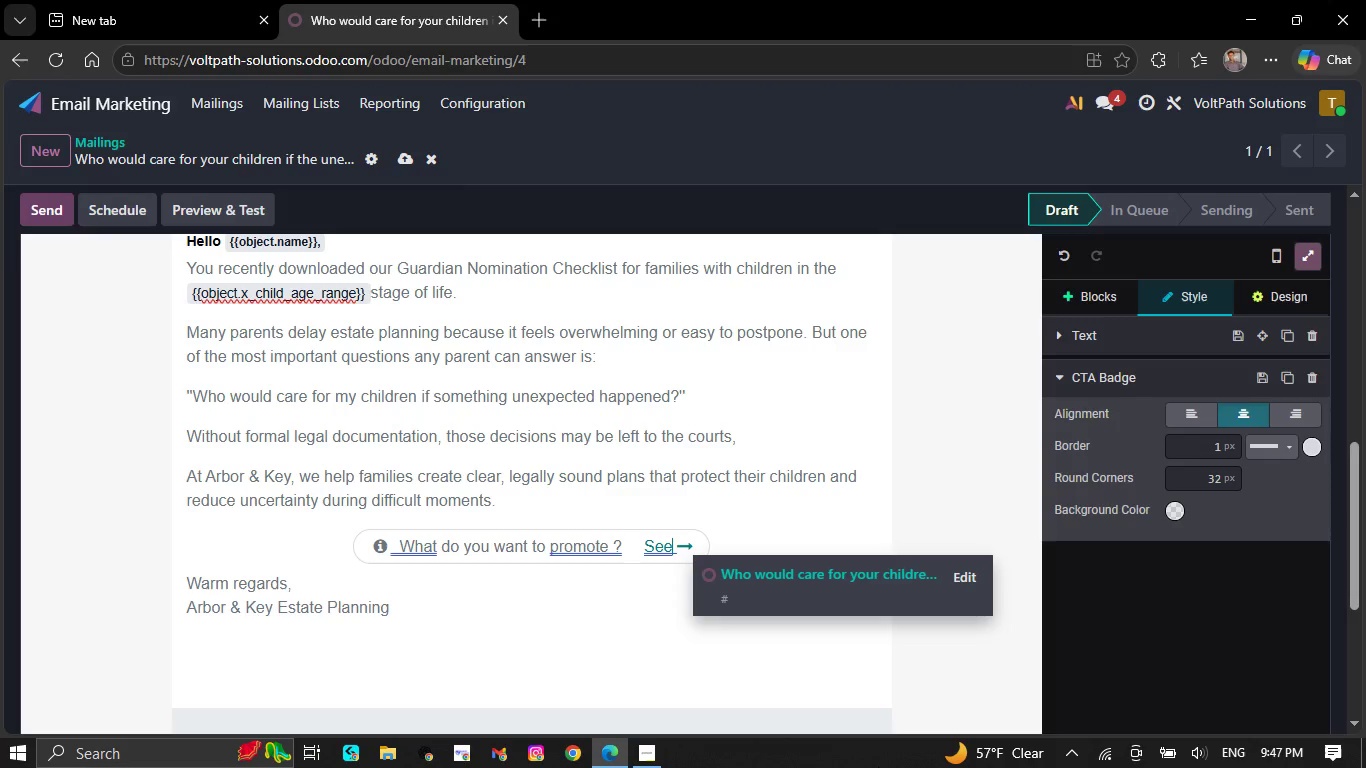 
key(Backspace)
 